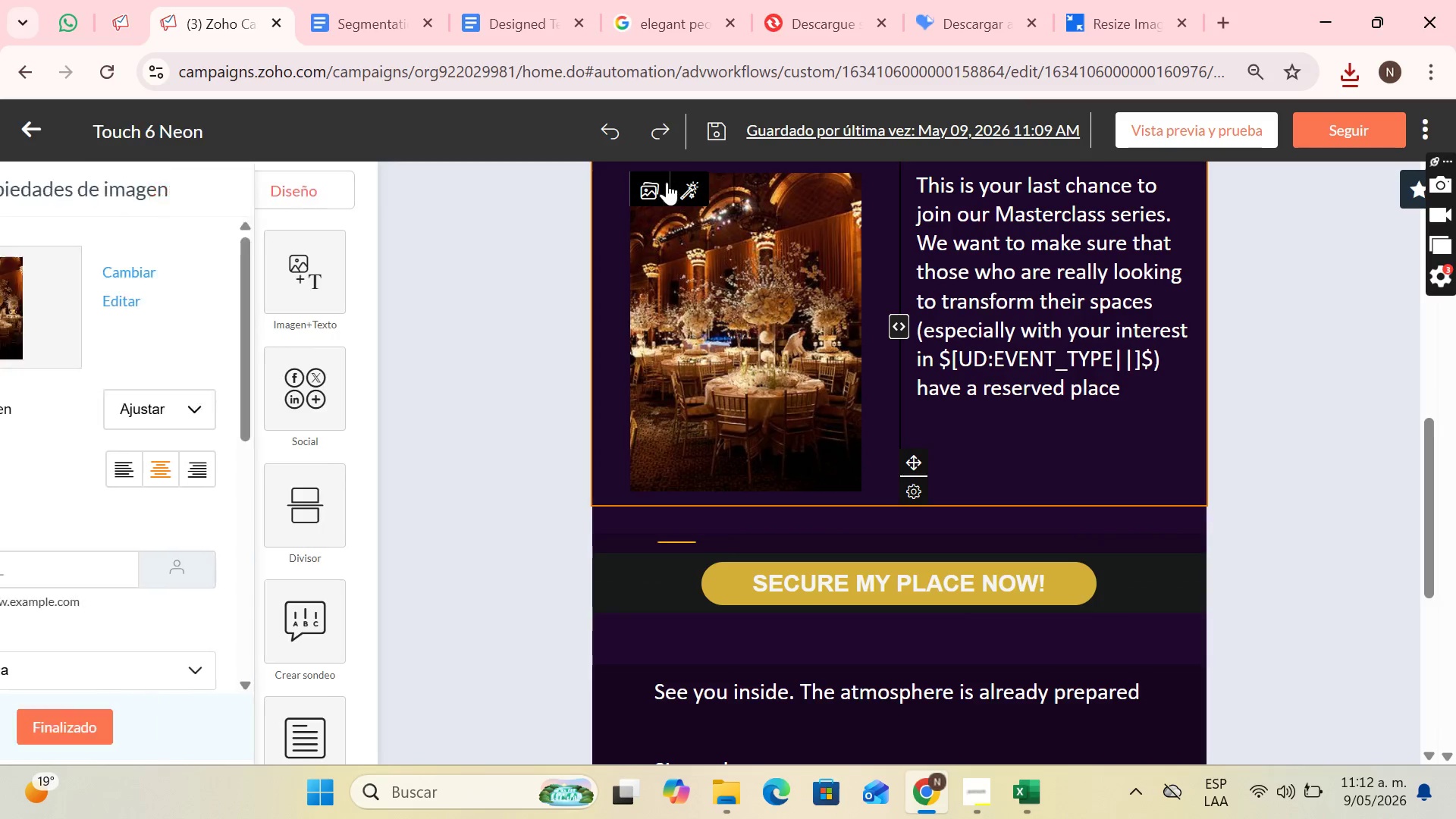 
left_click([648, 184])
 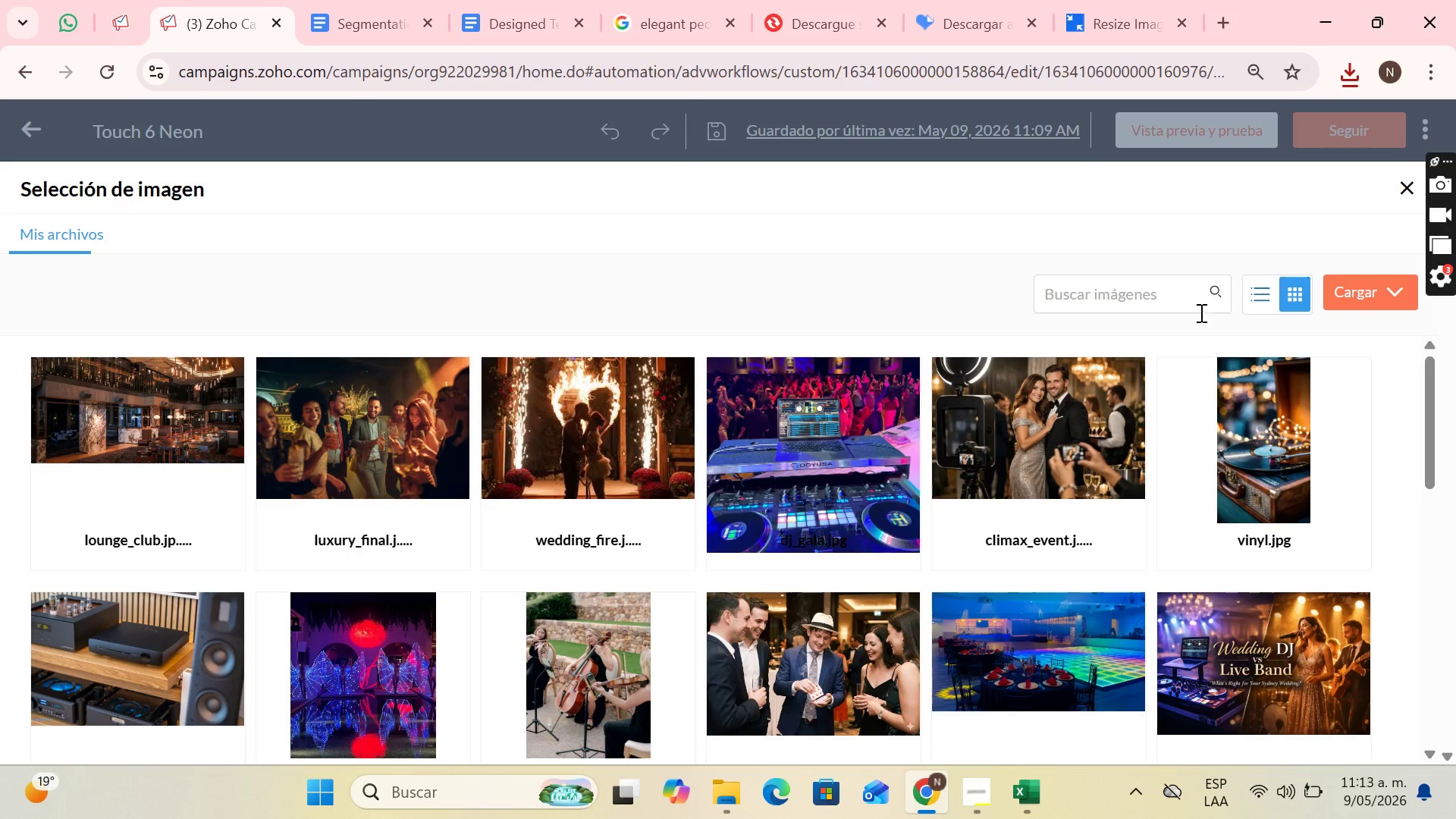 
left_click([1381, 297])
 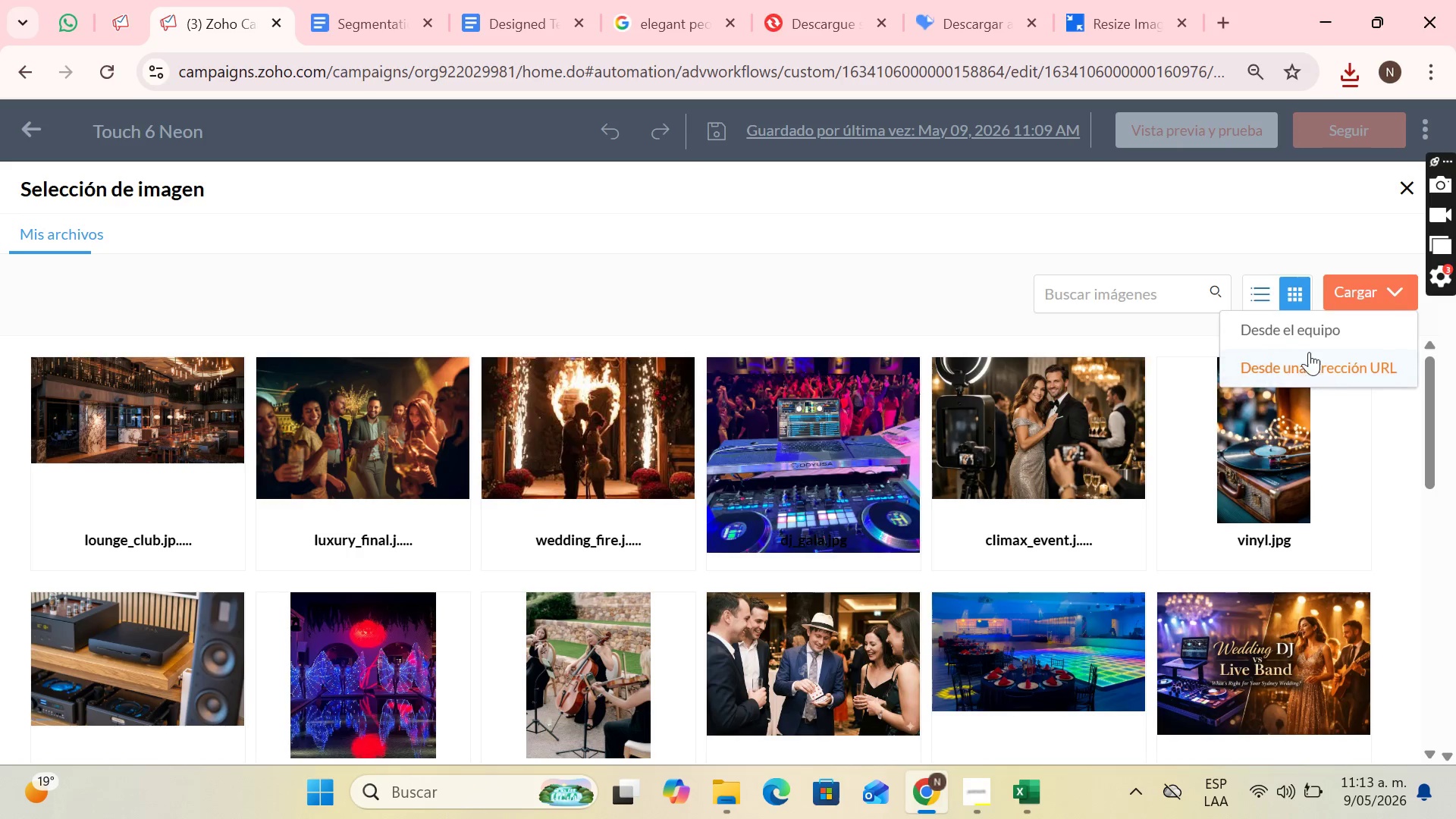 
left_click([1307, 334])
 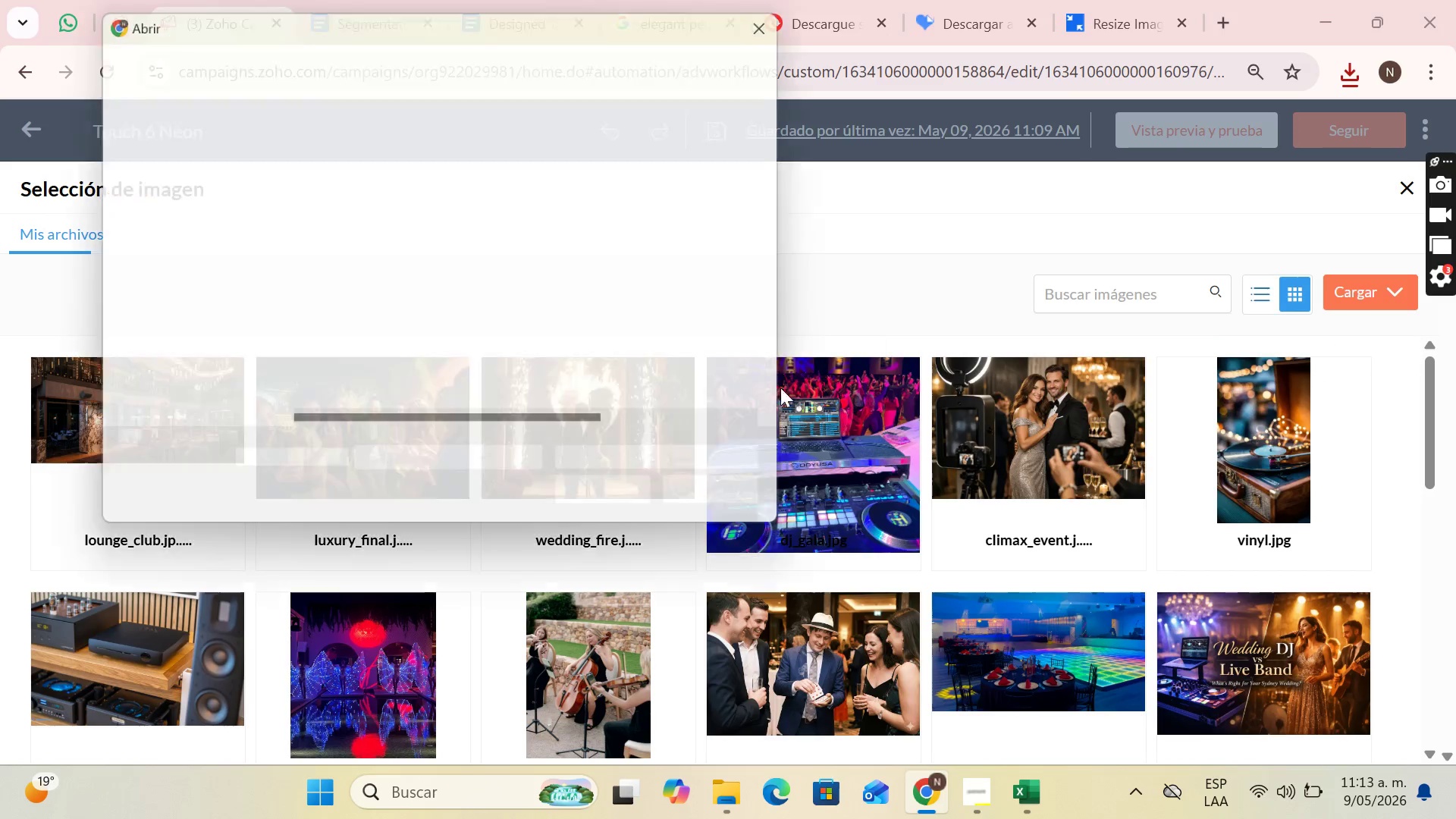 
mouse_move([663, 417])
 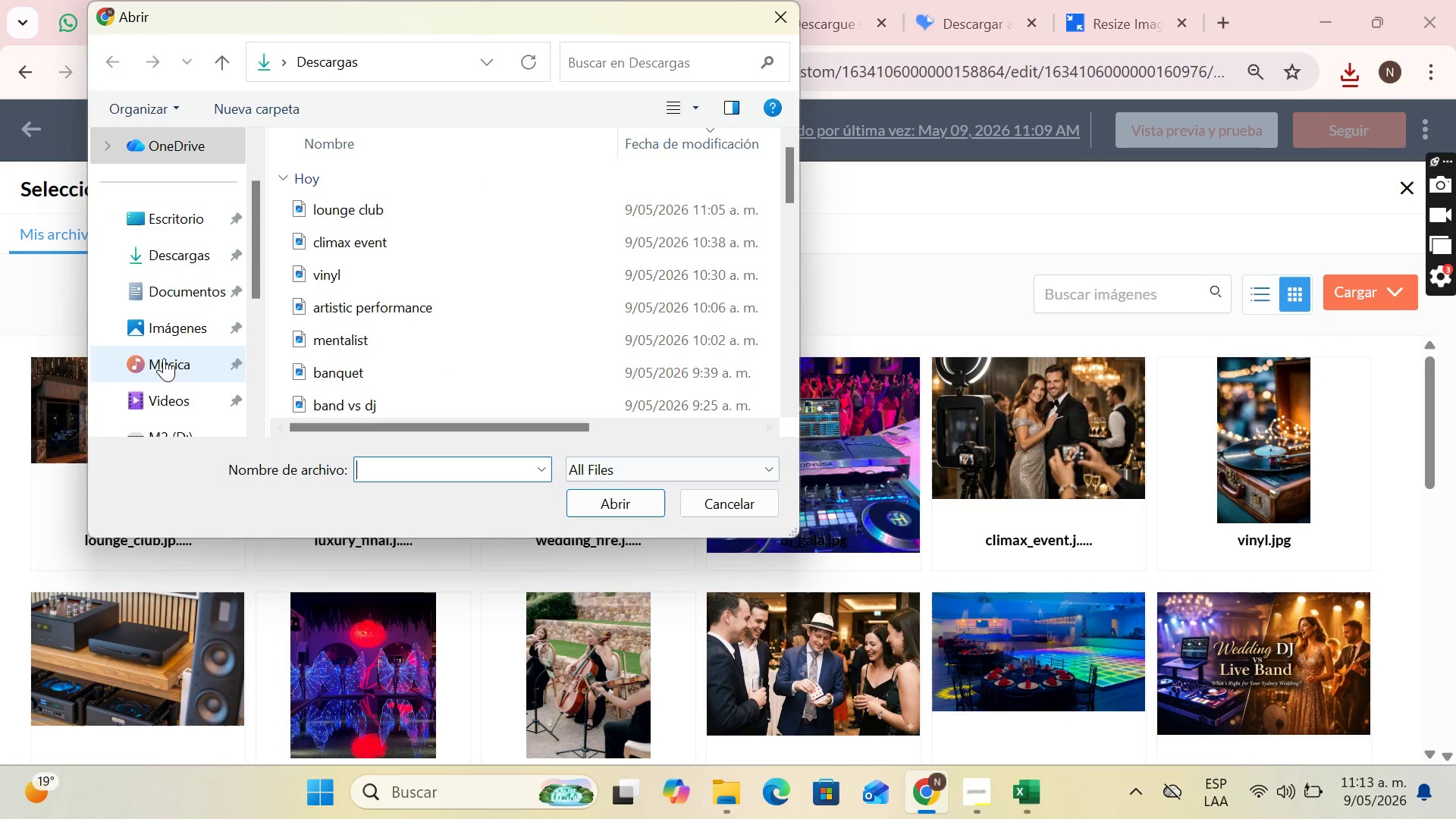 
scroll: coordinate [167, 358], scroll_direction: down, amount: 2.0
 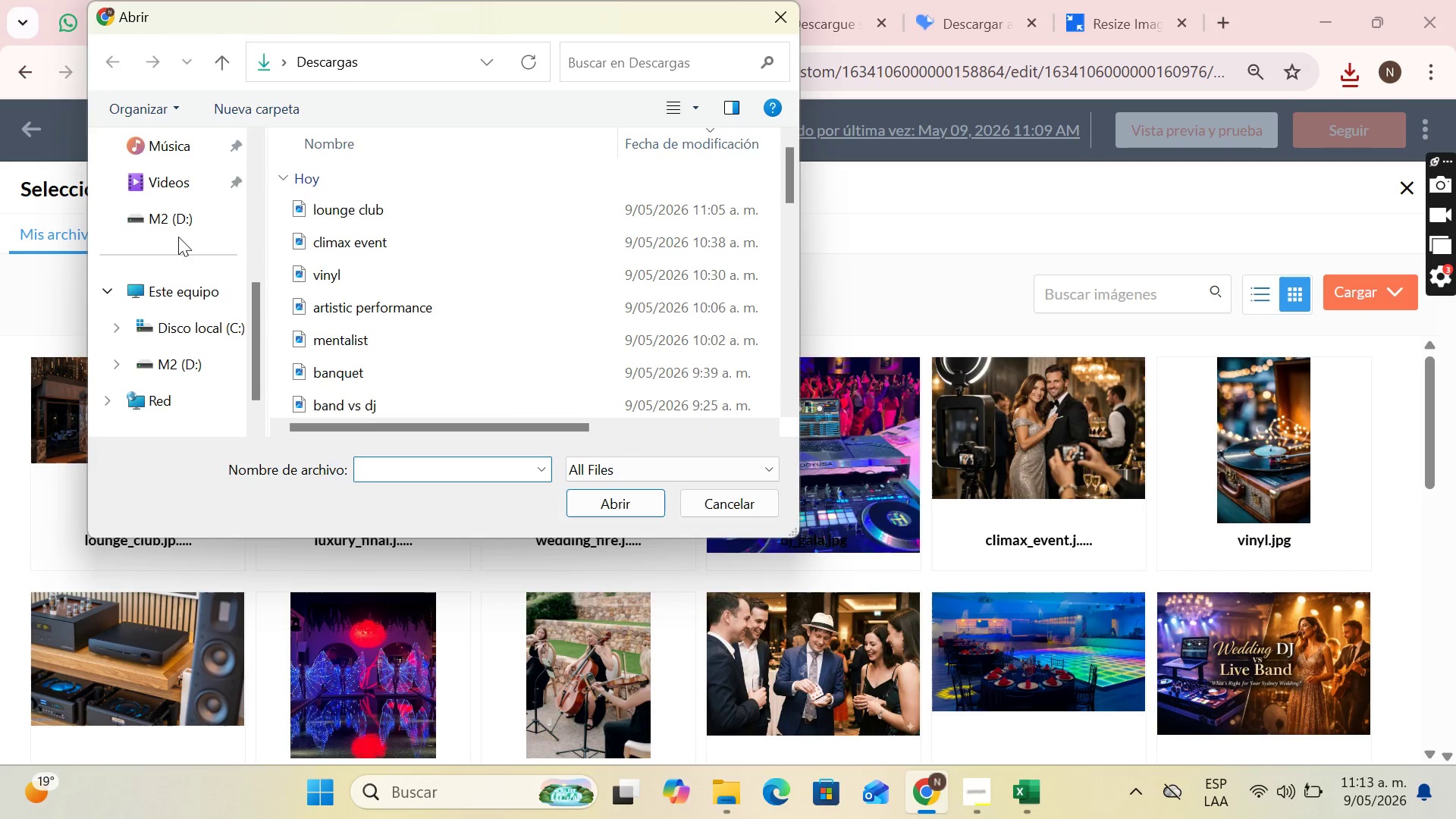 
left_click([179, 226])
 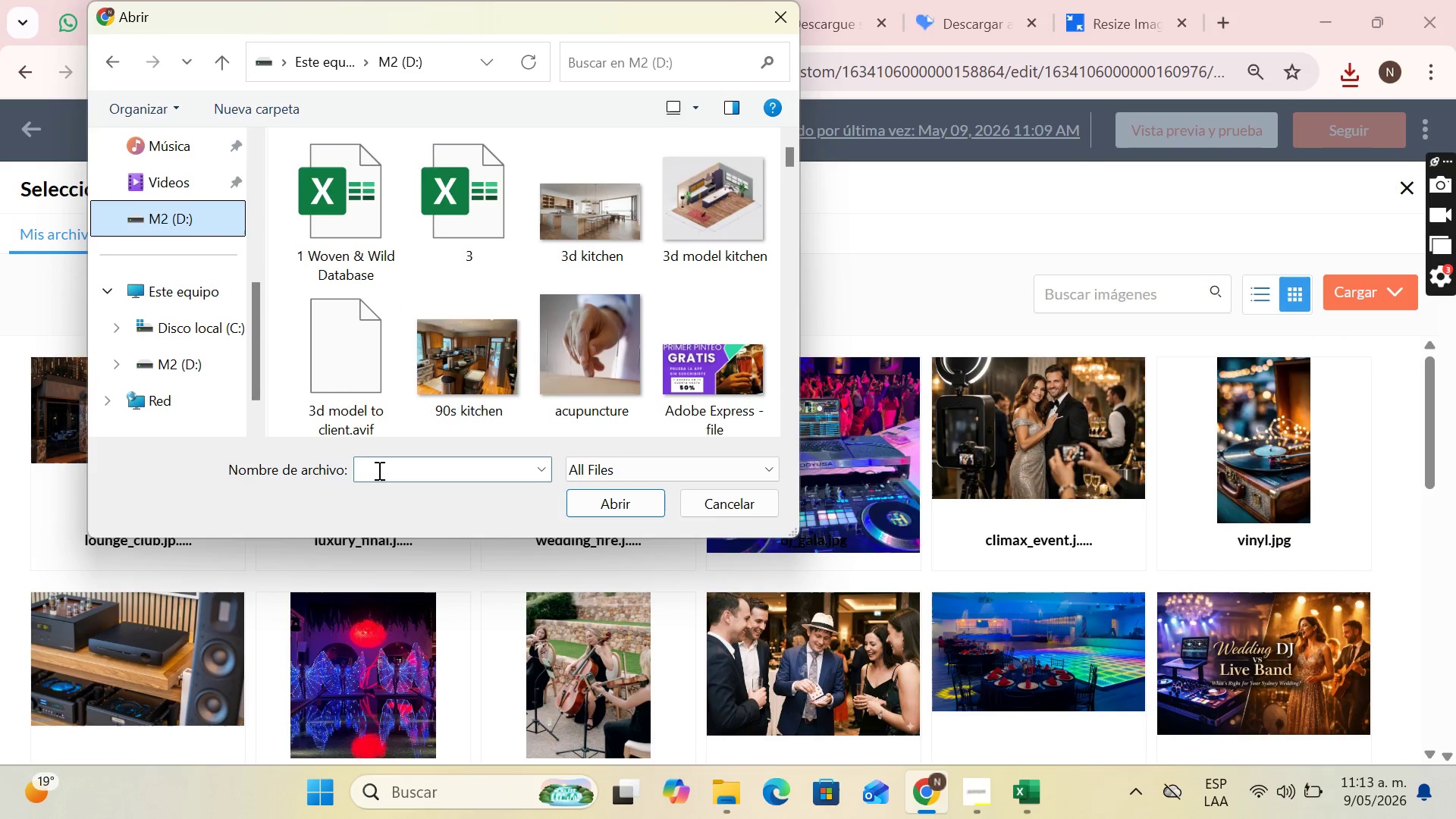 
left_click([379, 472])
 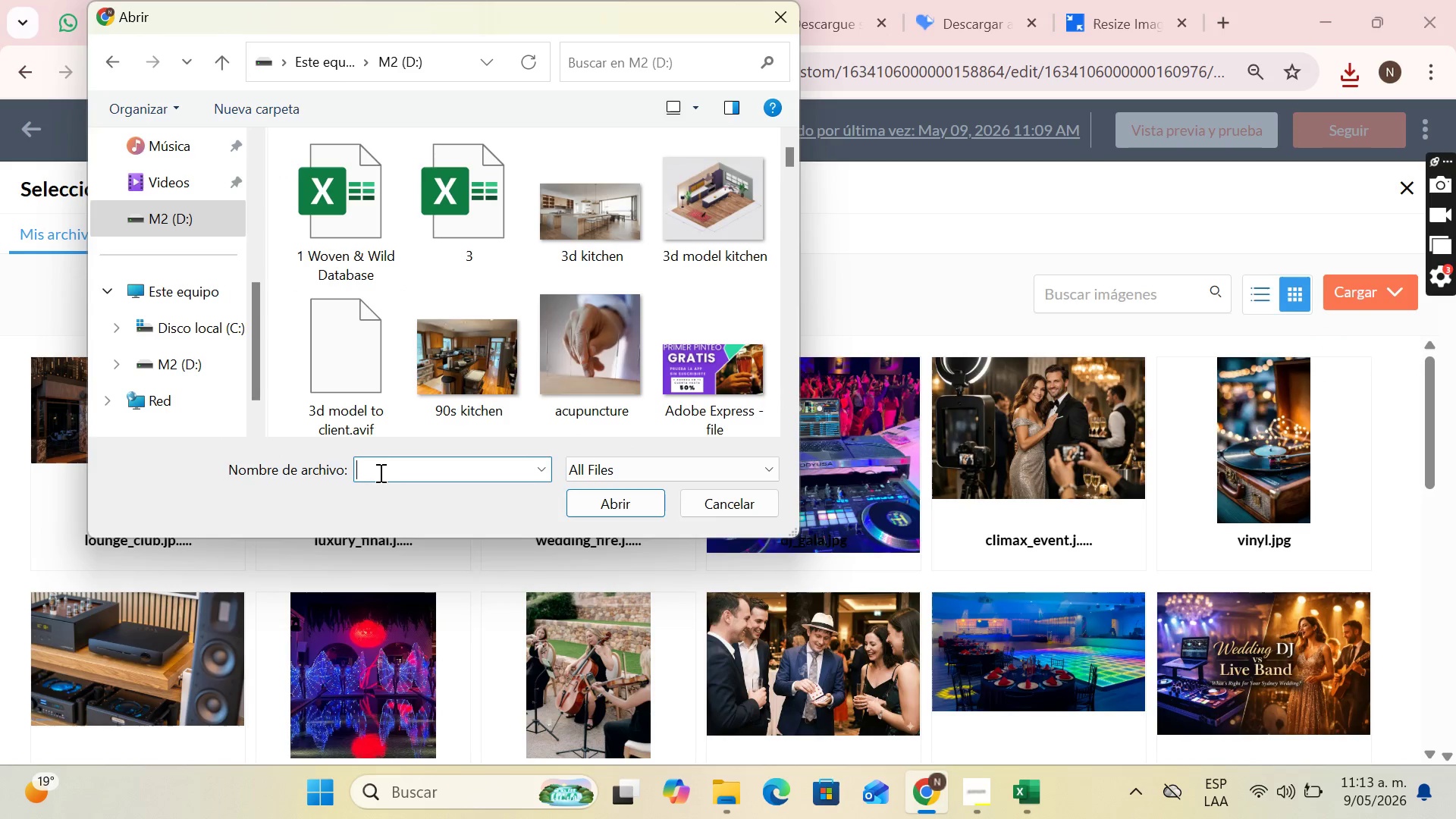 
type(bar)
 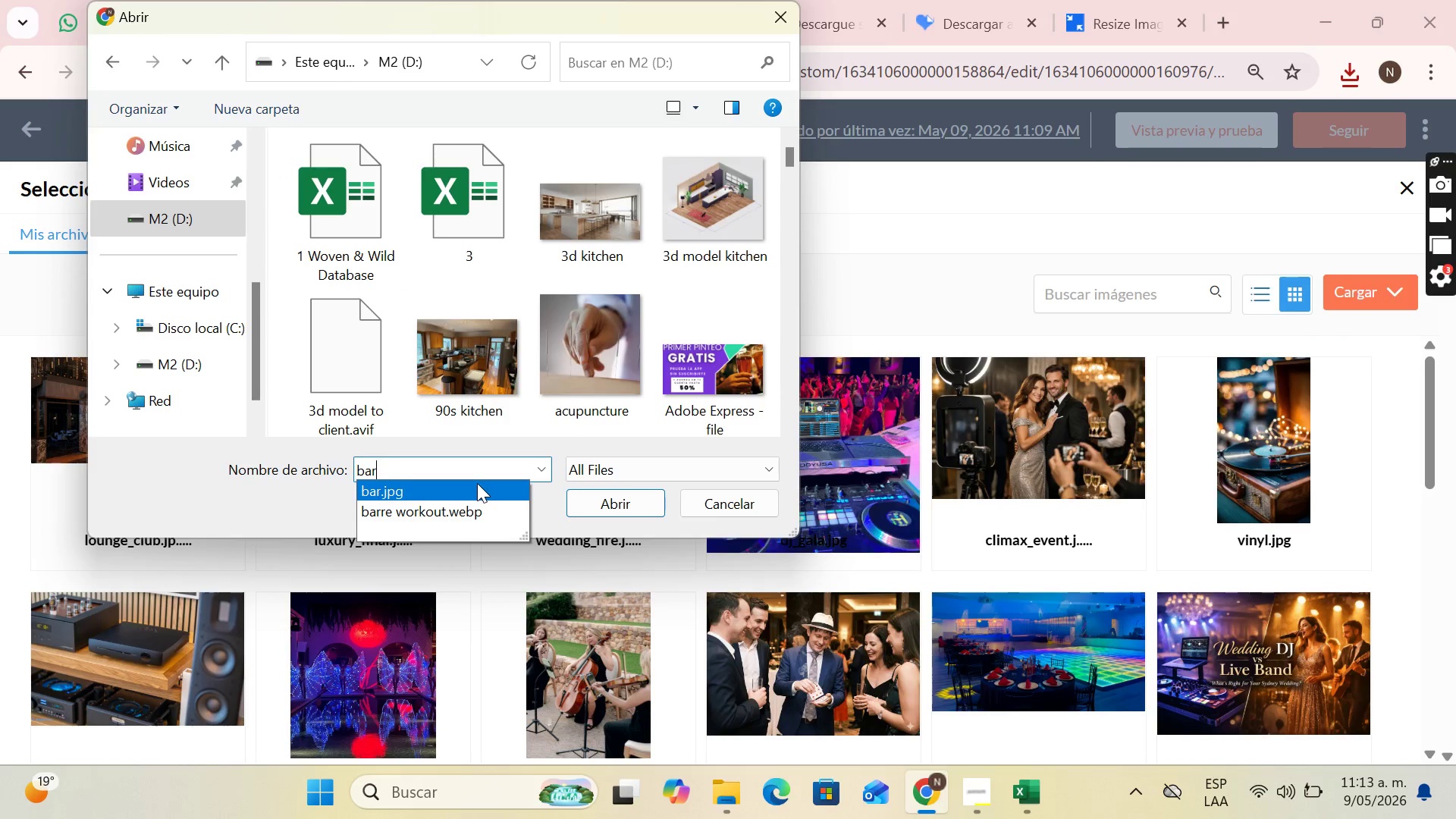 
double_click([477, 483])
 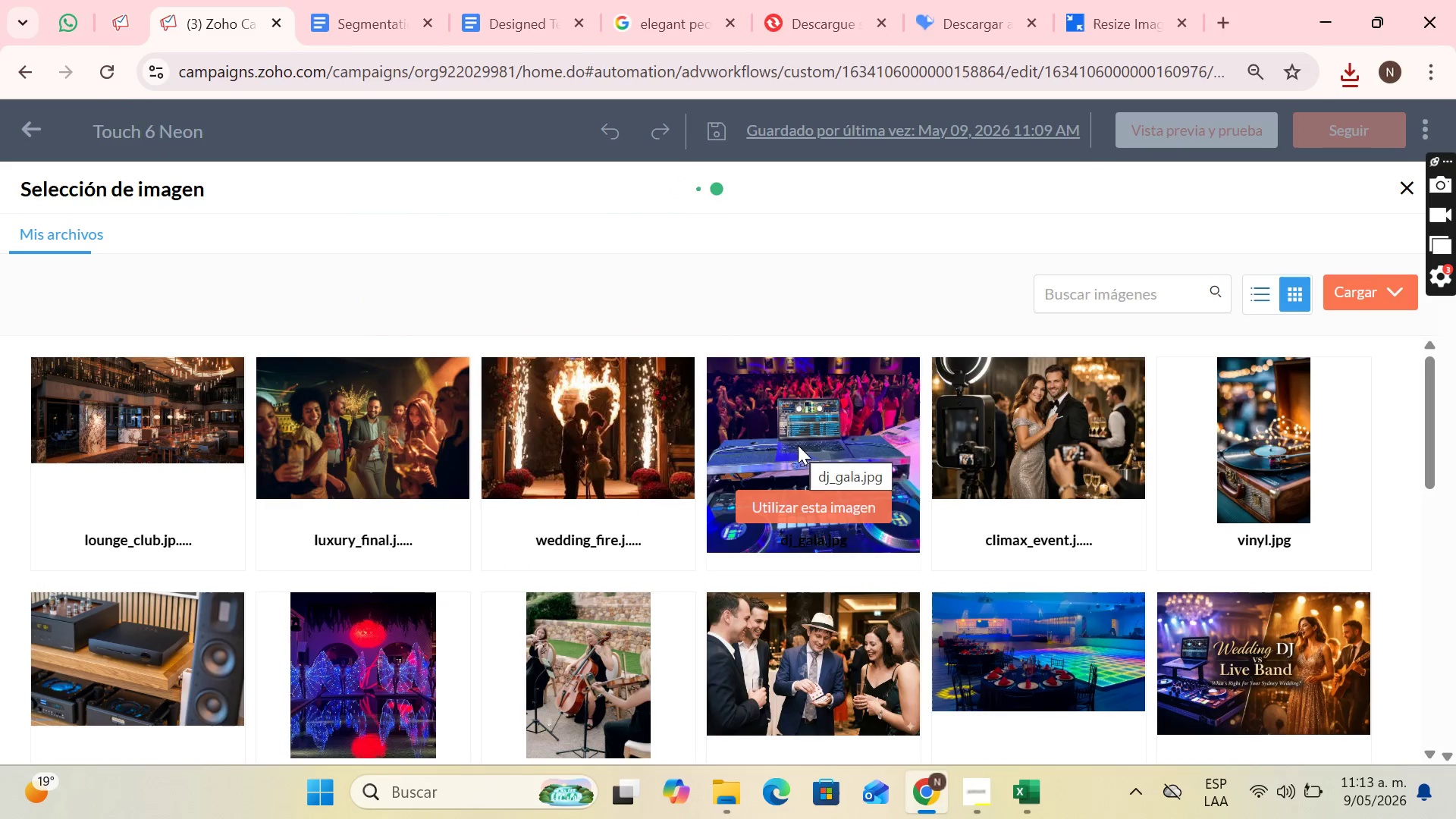 
mouse_move([127, 391])
 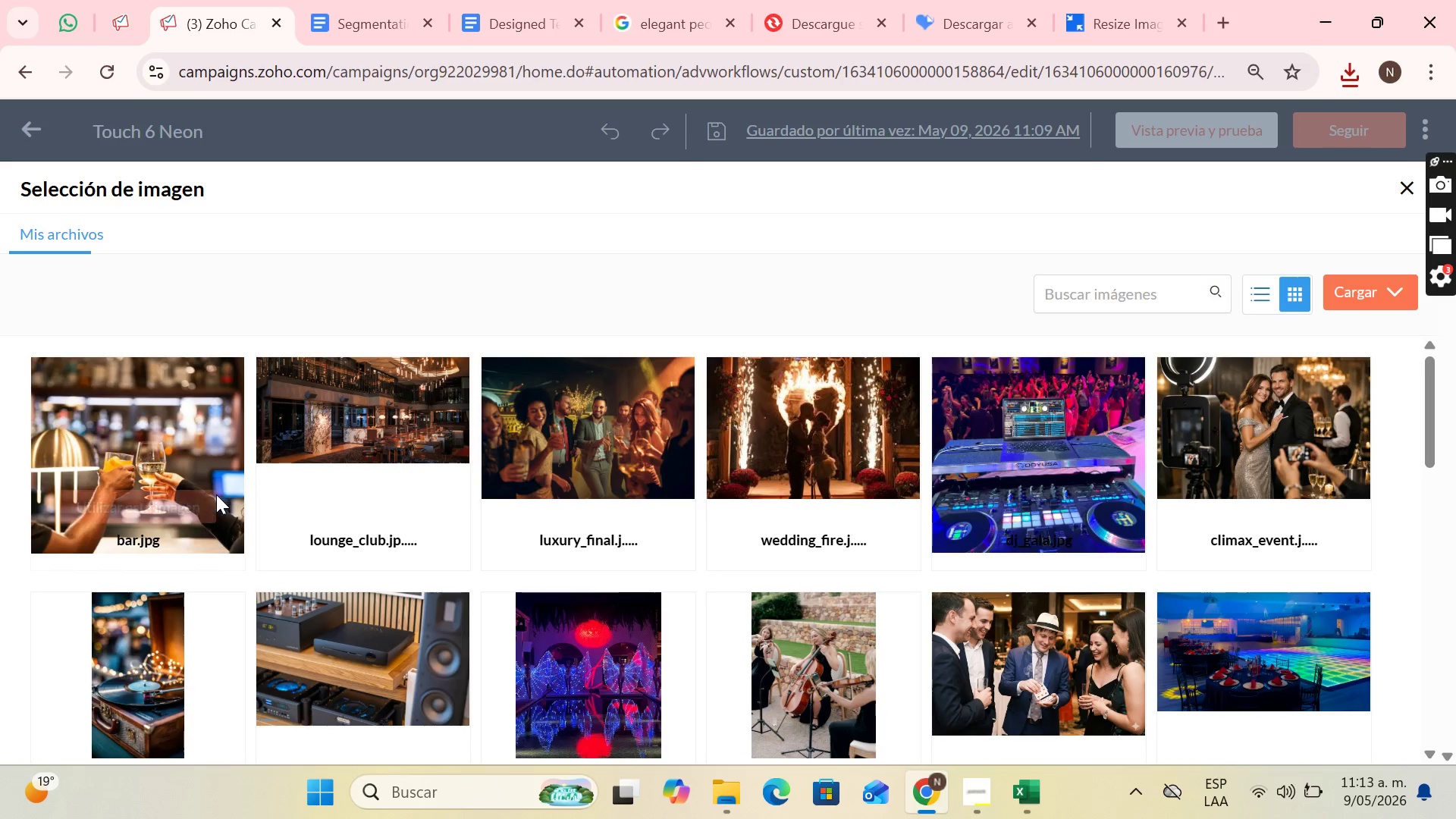 
left_click([186, 510])
 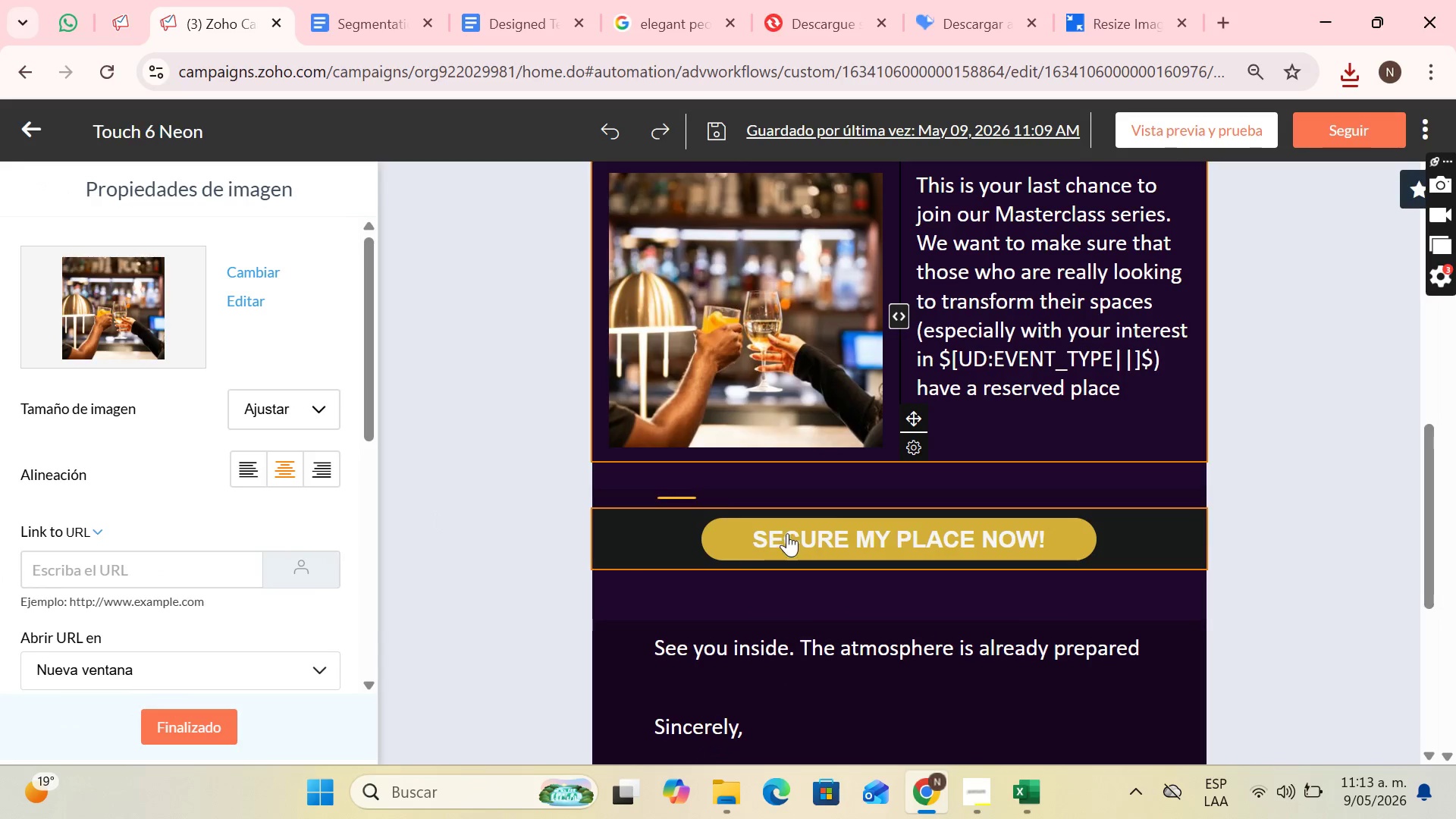 
scroll: coordinate [894, 433], scroll_direction: up, amount: 2.0
 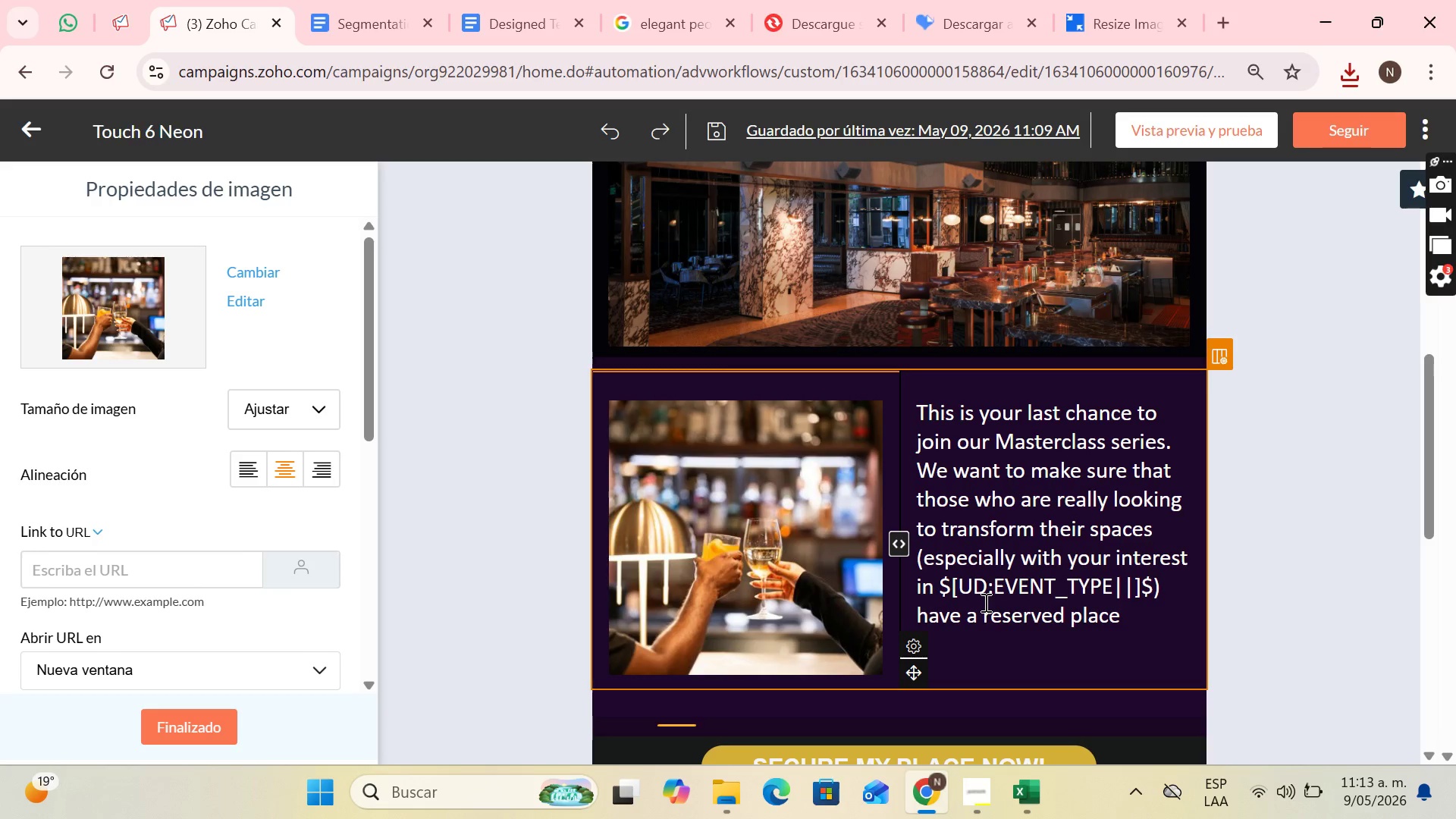 
wait(25.91)
 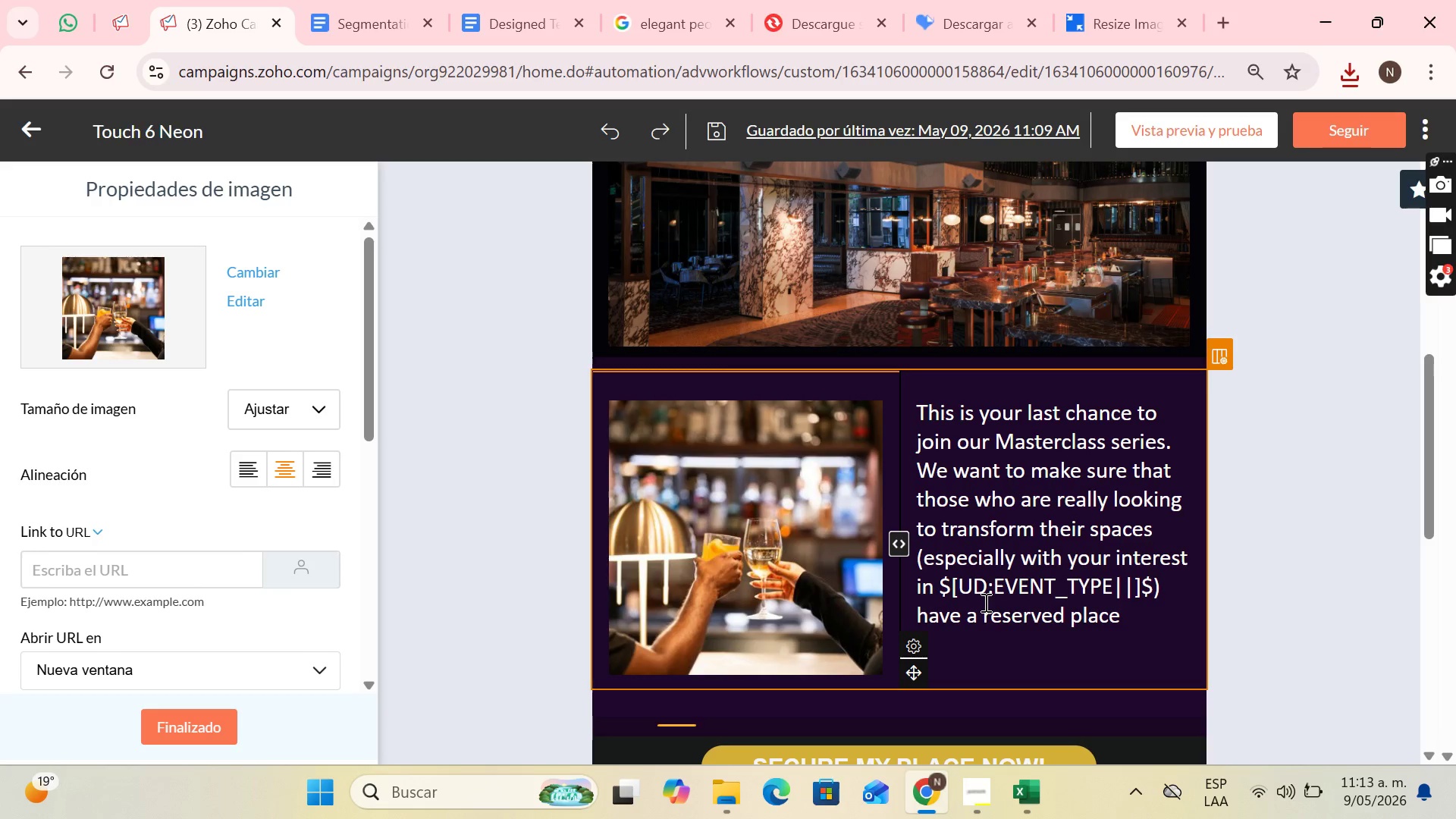 
scroll: coordinate [1050, 567], scroll_direction: down, amount: 4.0
 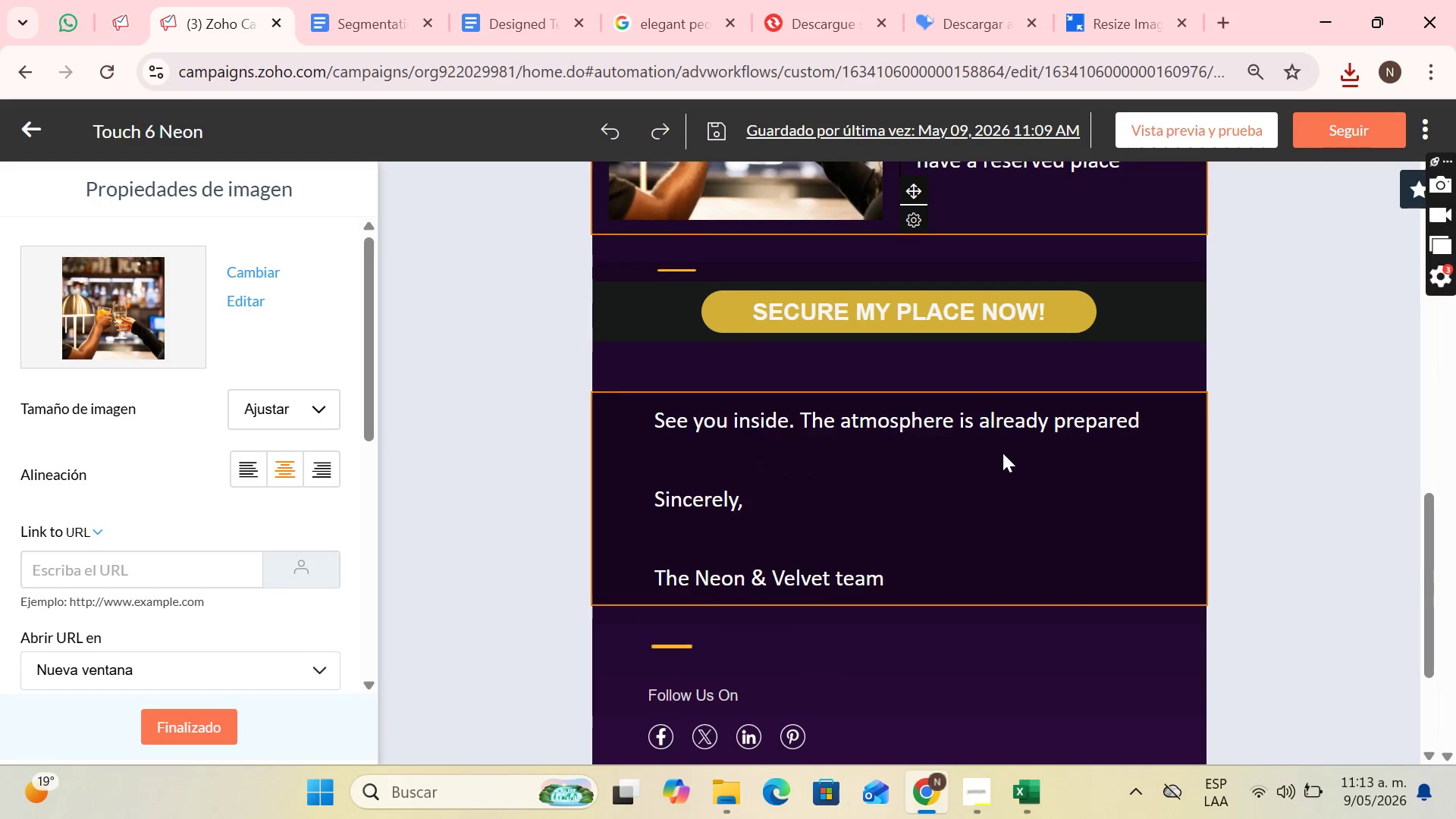 
scroll: coordinate [1010, 468], scroll_direction: up, amount: 12.0
 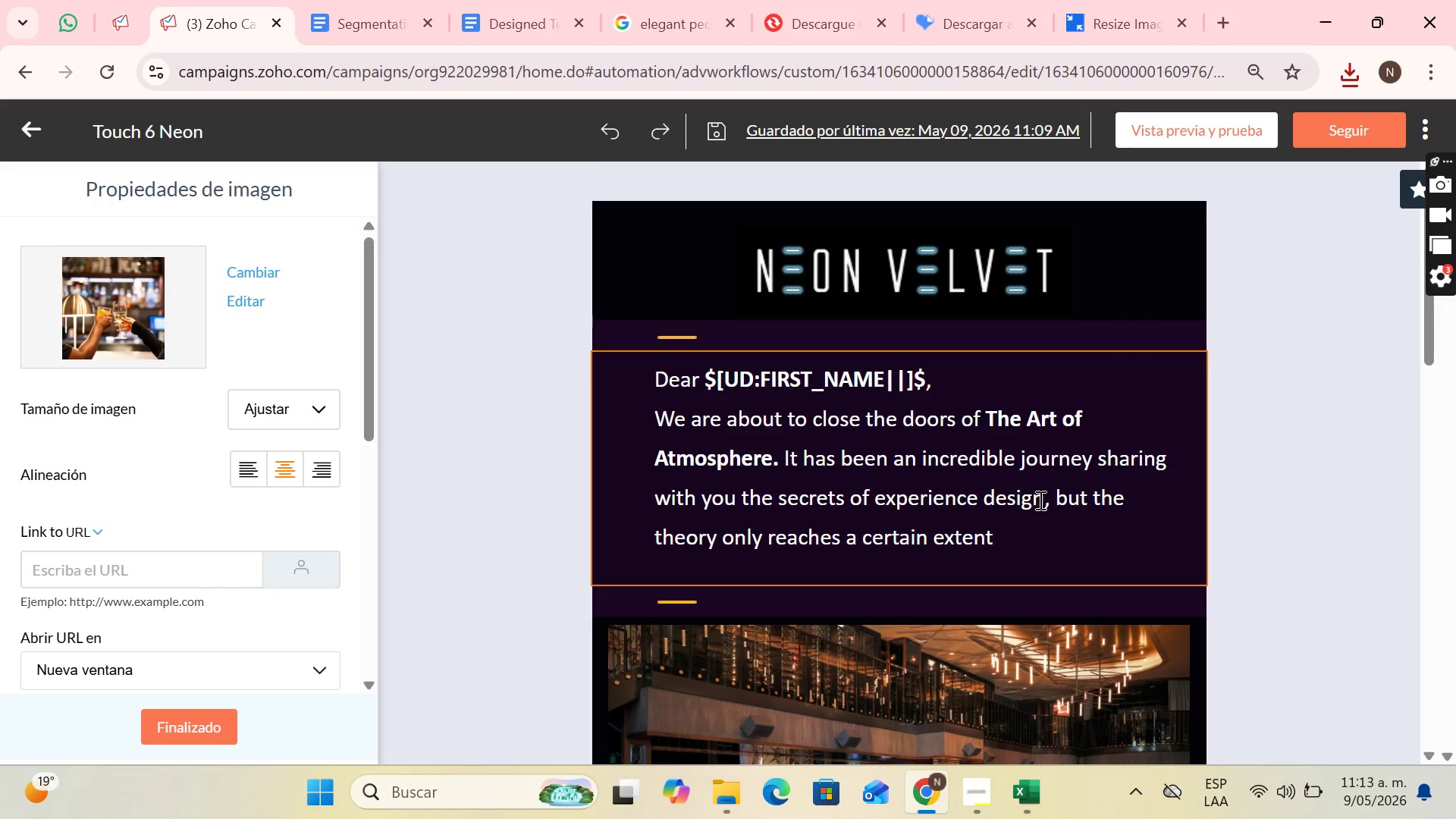 
scroll: coordinate [968, 490], scroll_direction: down, amount: 5.0
 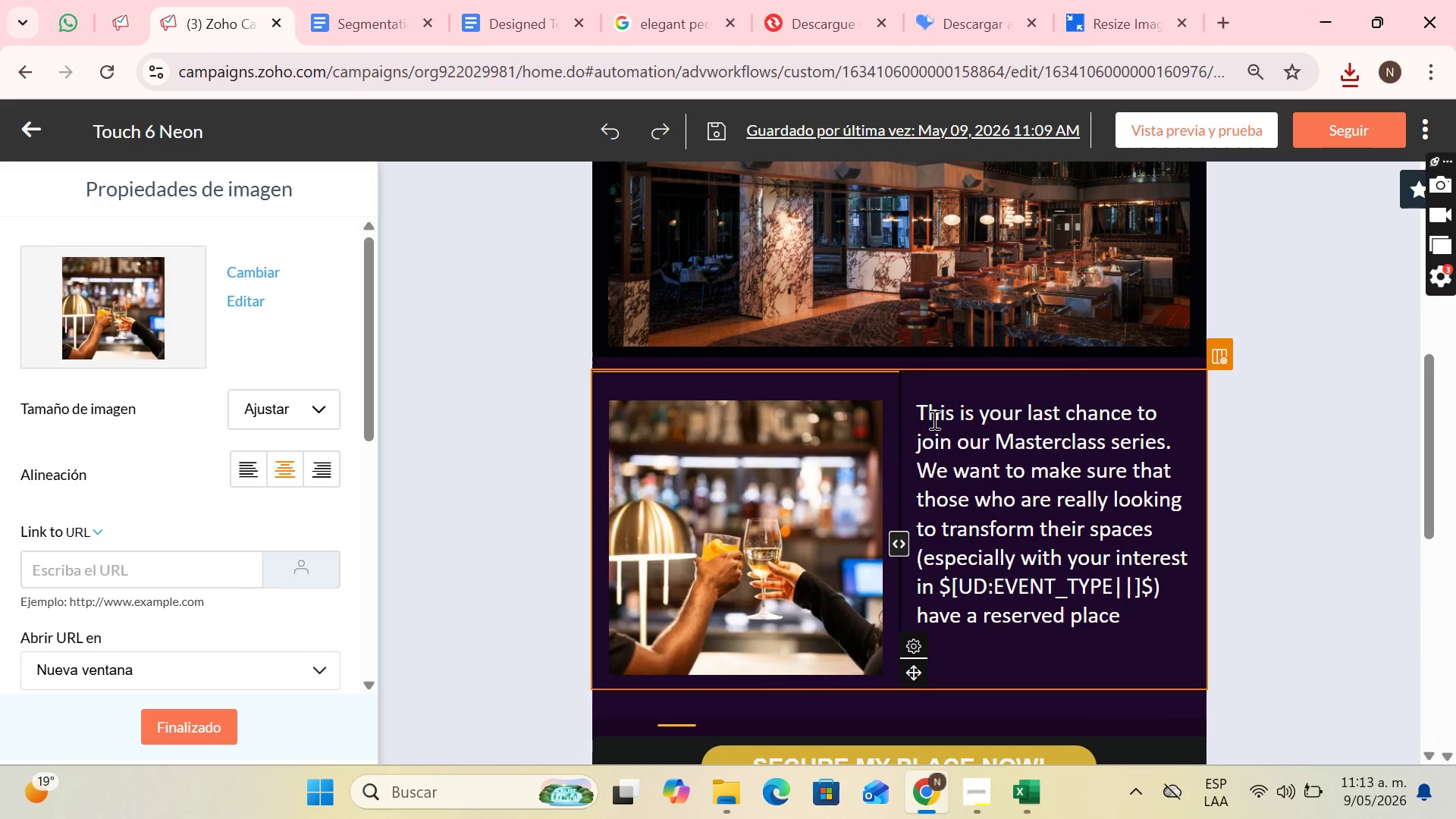 
left_click_drag(start_coordinate=[920, 410], to_coordinate=[1182, 431])
 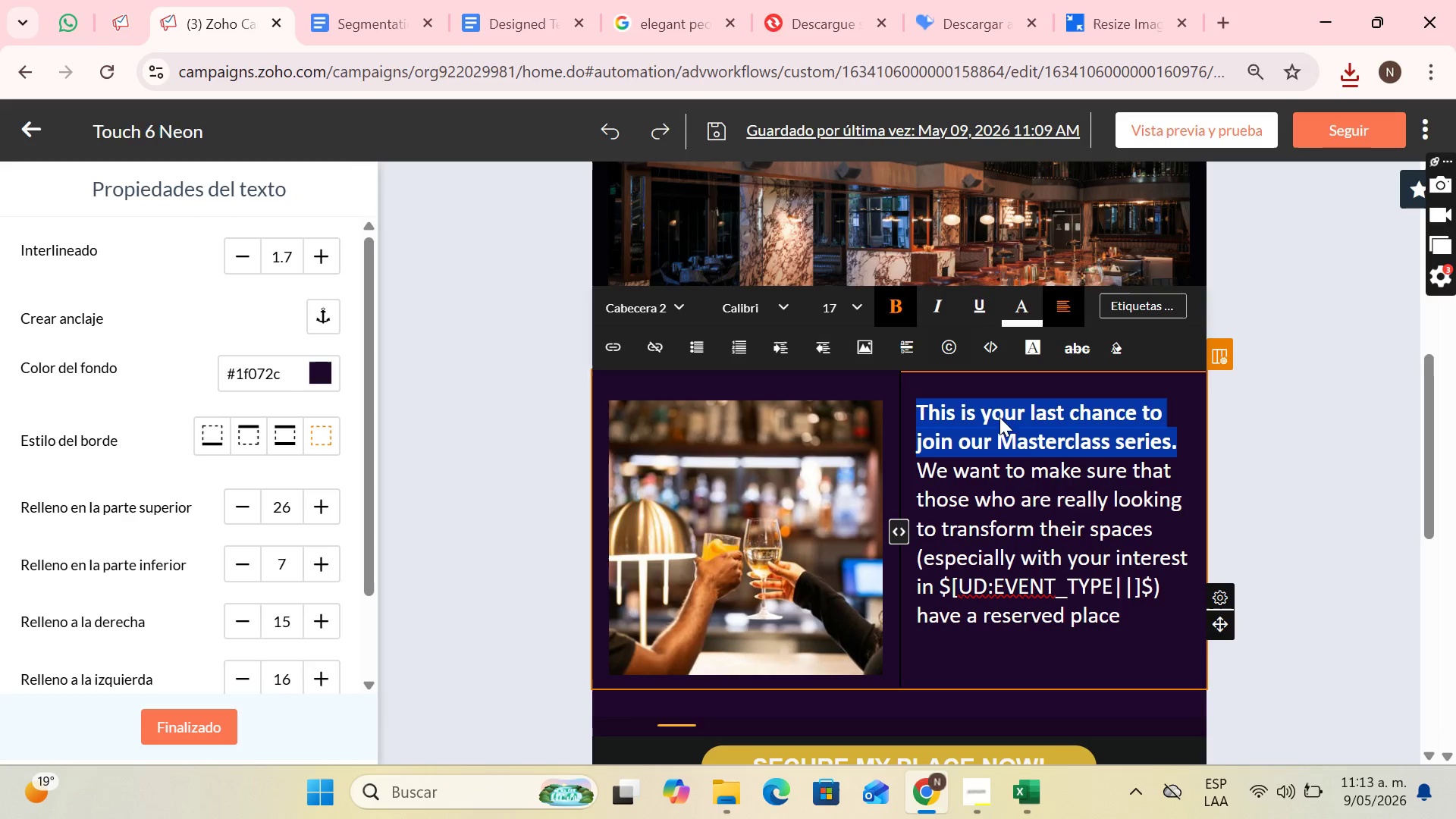 
double_click([1029, 492])
 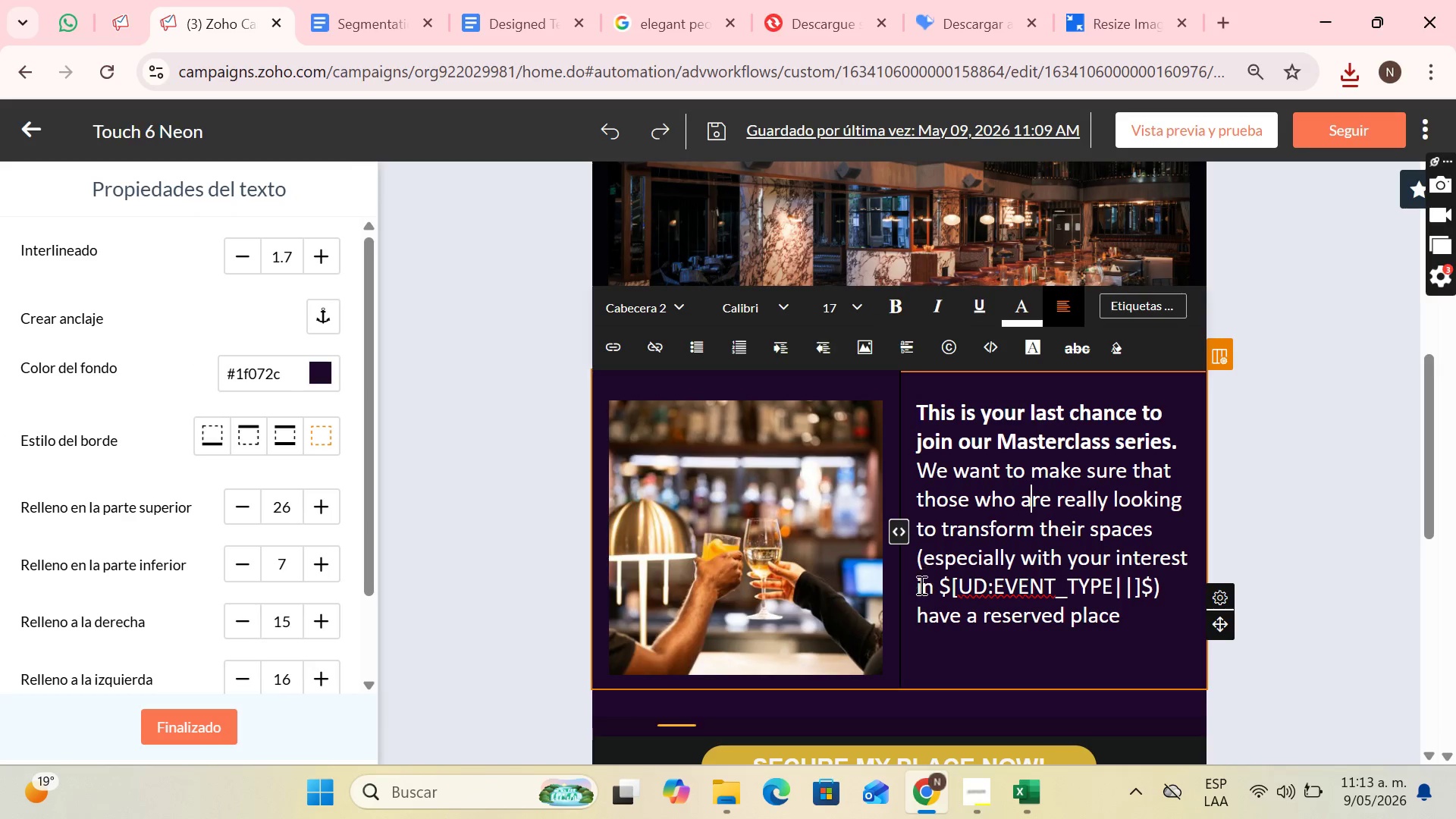 
left_click_drag(start_coordinate=[934, 585], to_coordinate=[1150, 582])
 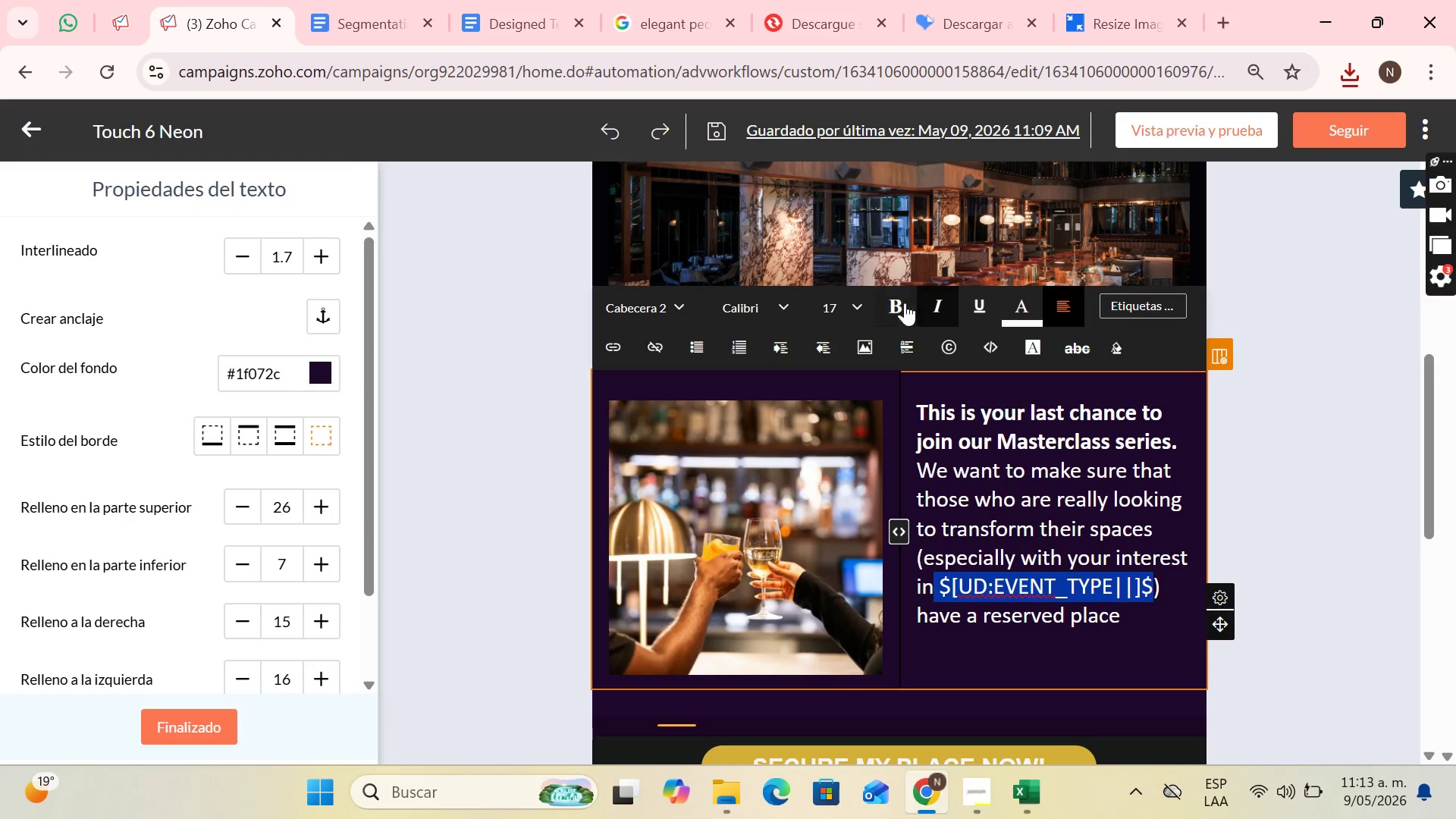 
left_click([896, 303])
 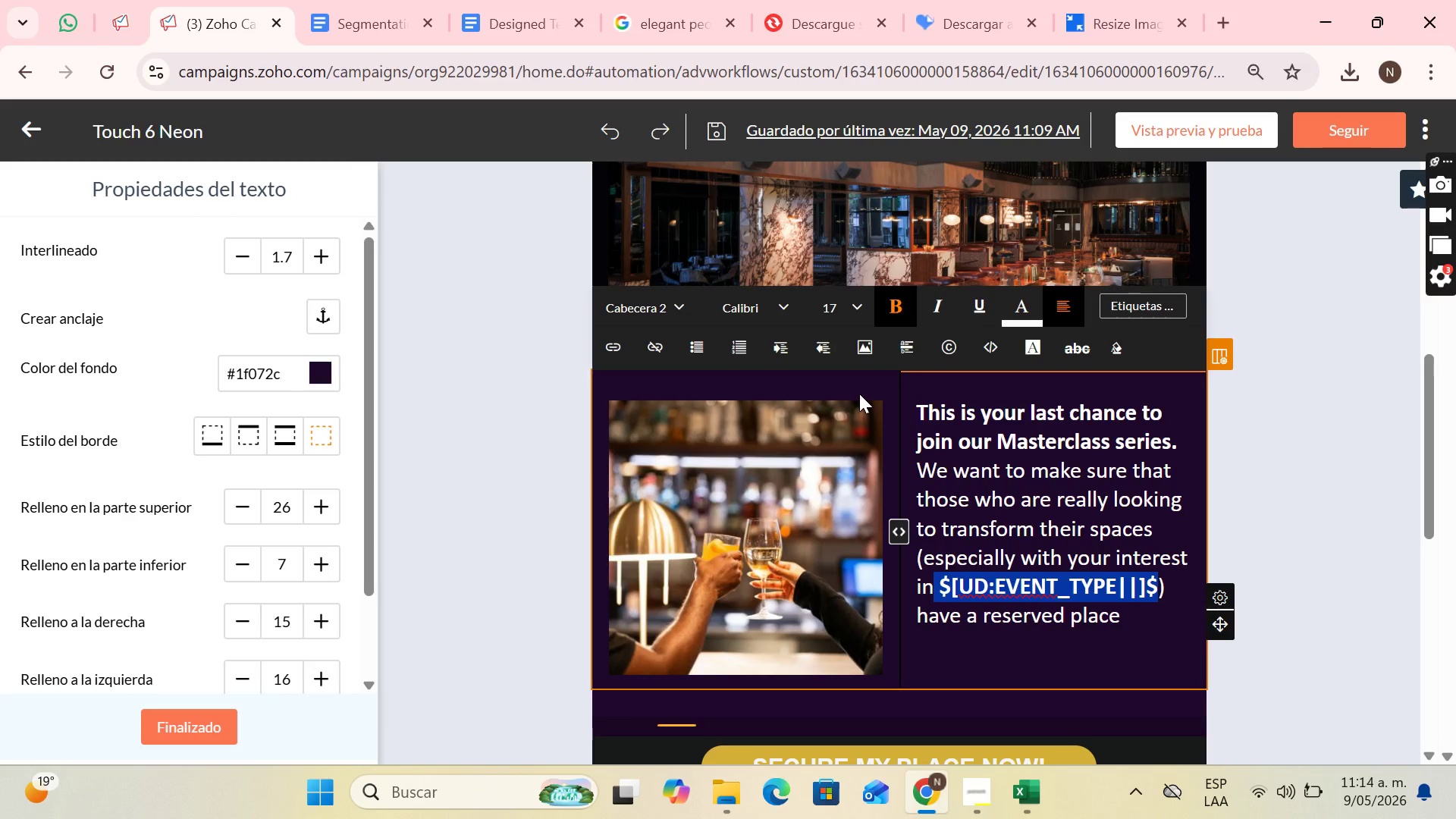 
wait(6.27)
 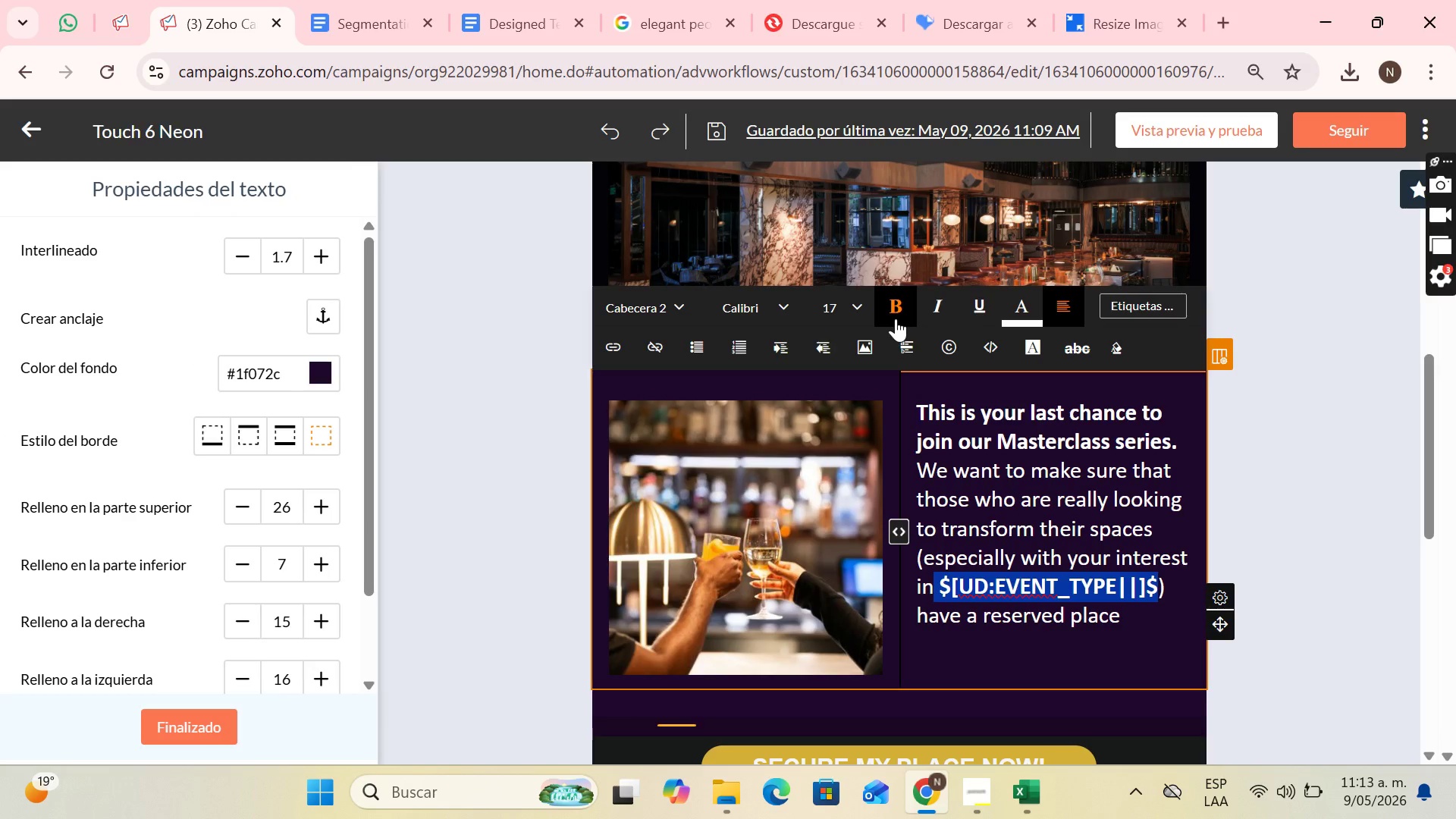 
scroll: coordinate [1039, 544], scroll_direction: down, amount: 1.0
 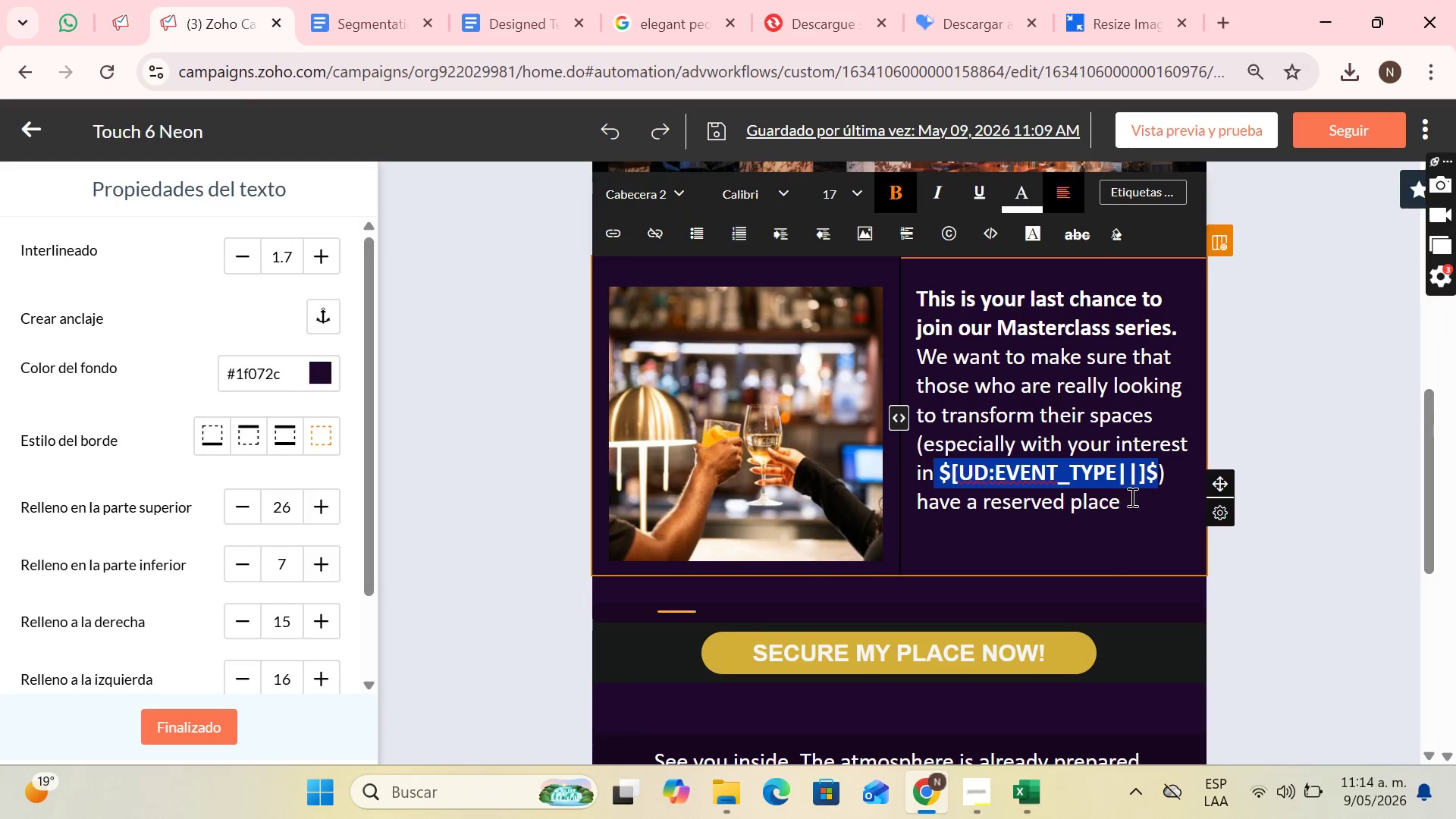 
left_click([1132, 497])
 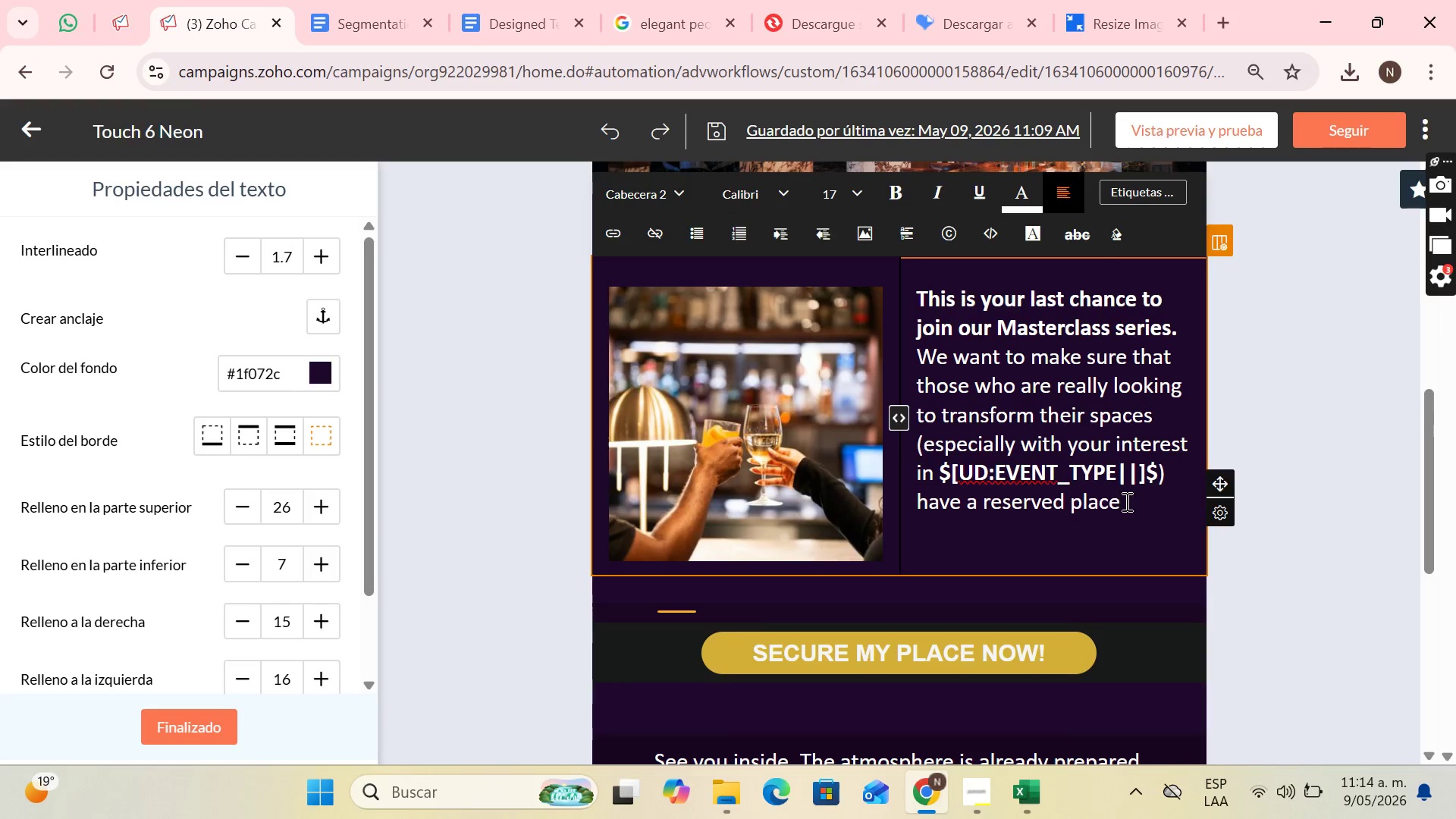 
key(Period)
 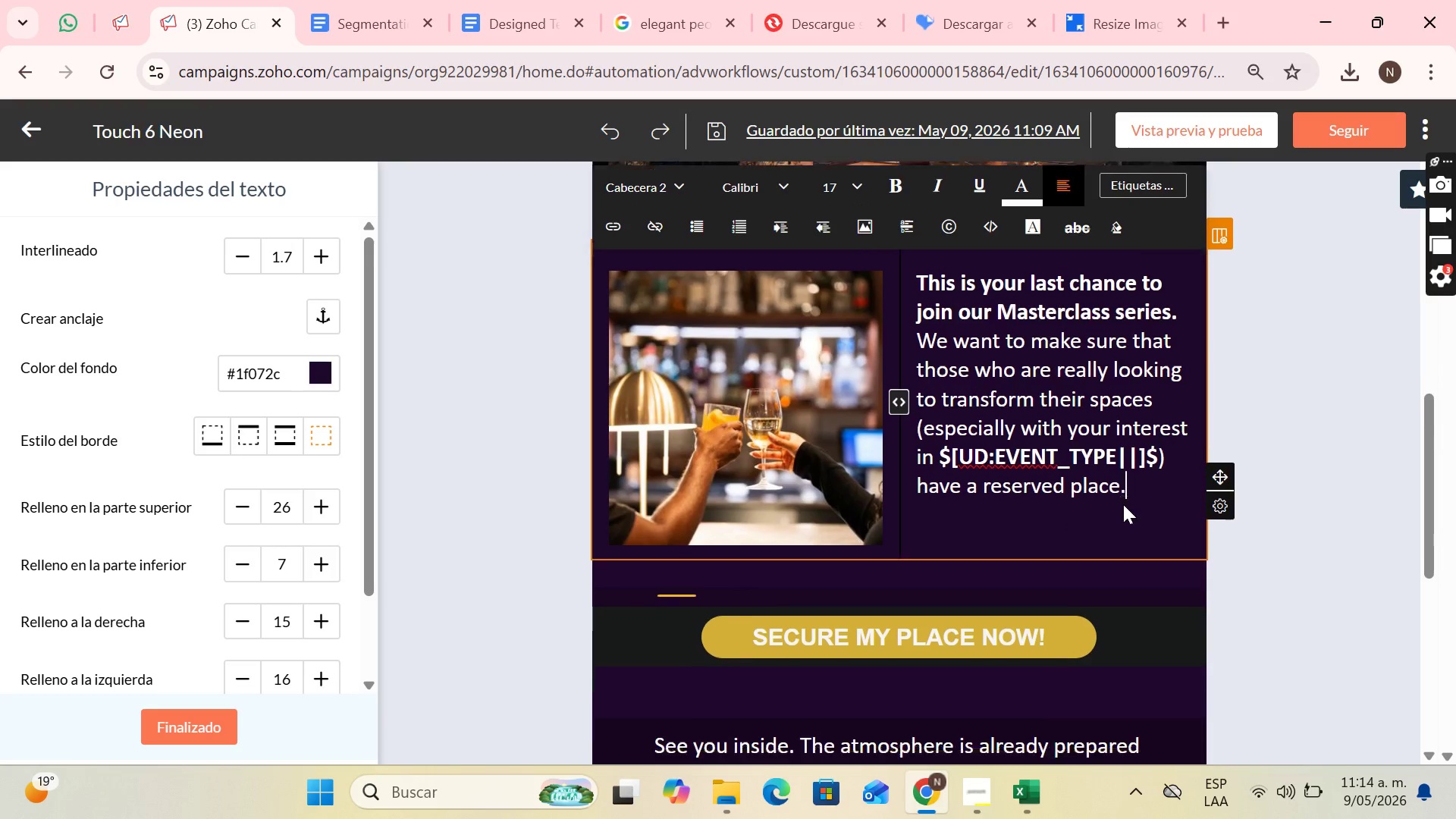 
scroll: coordinate [872, 537], scroll_direction: down, amount: 6.0
 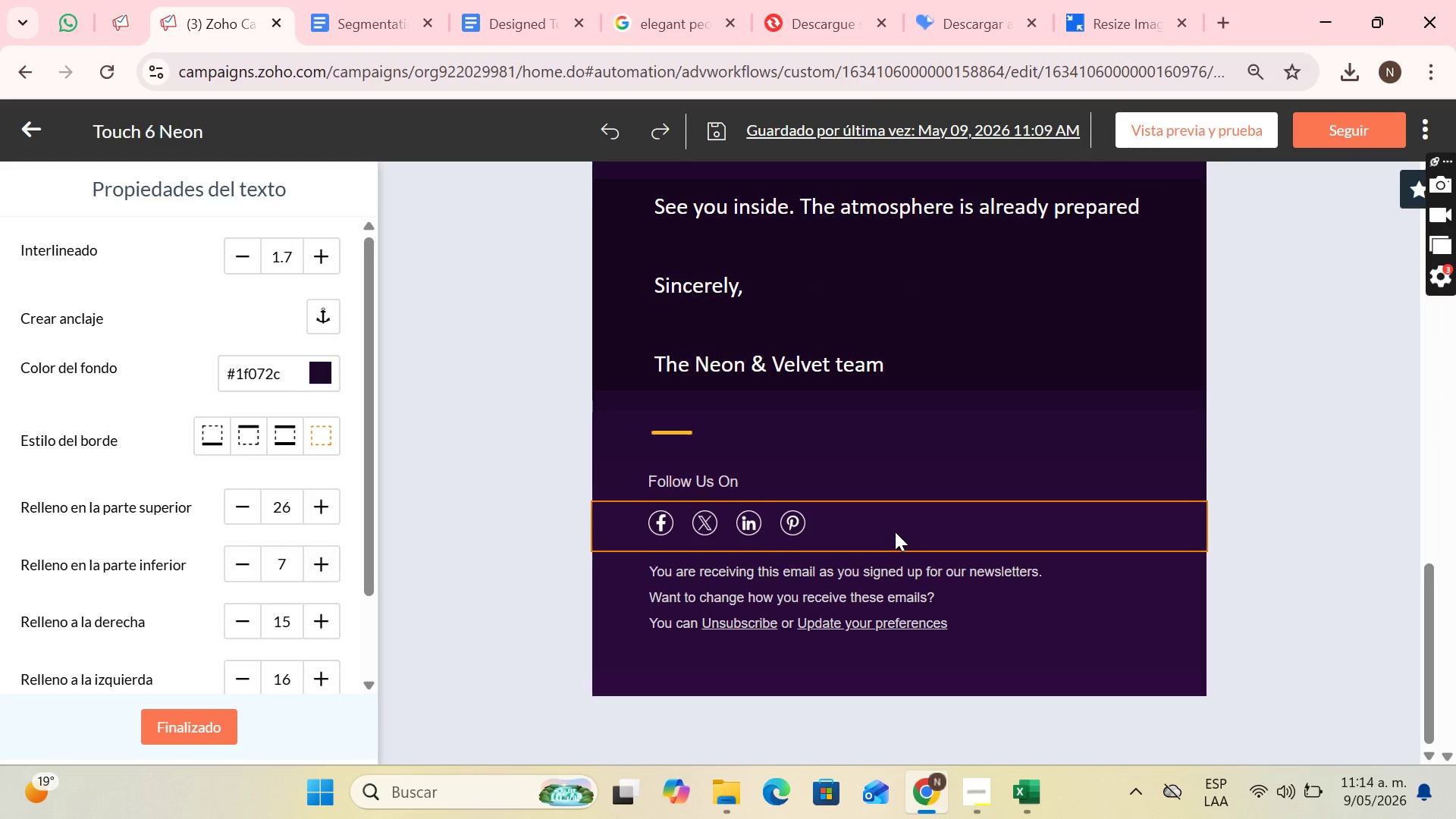 
scroll: coordinate [1345, 201], scroll_direction: up, amount: 13.0
 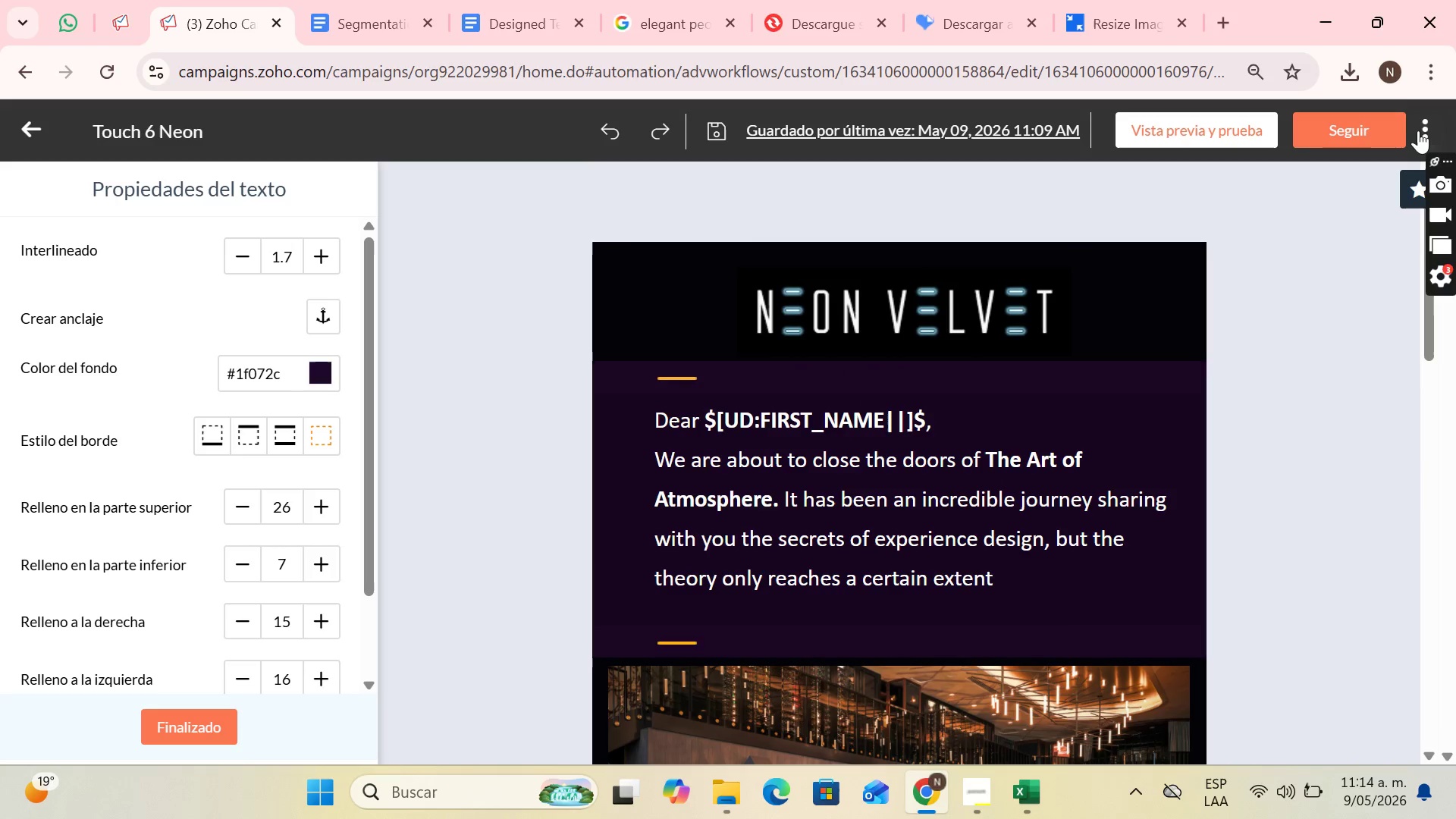 
left_click([1422, 130])
 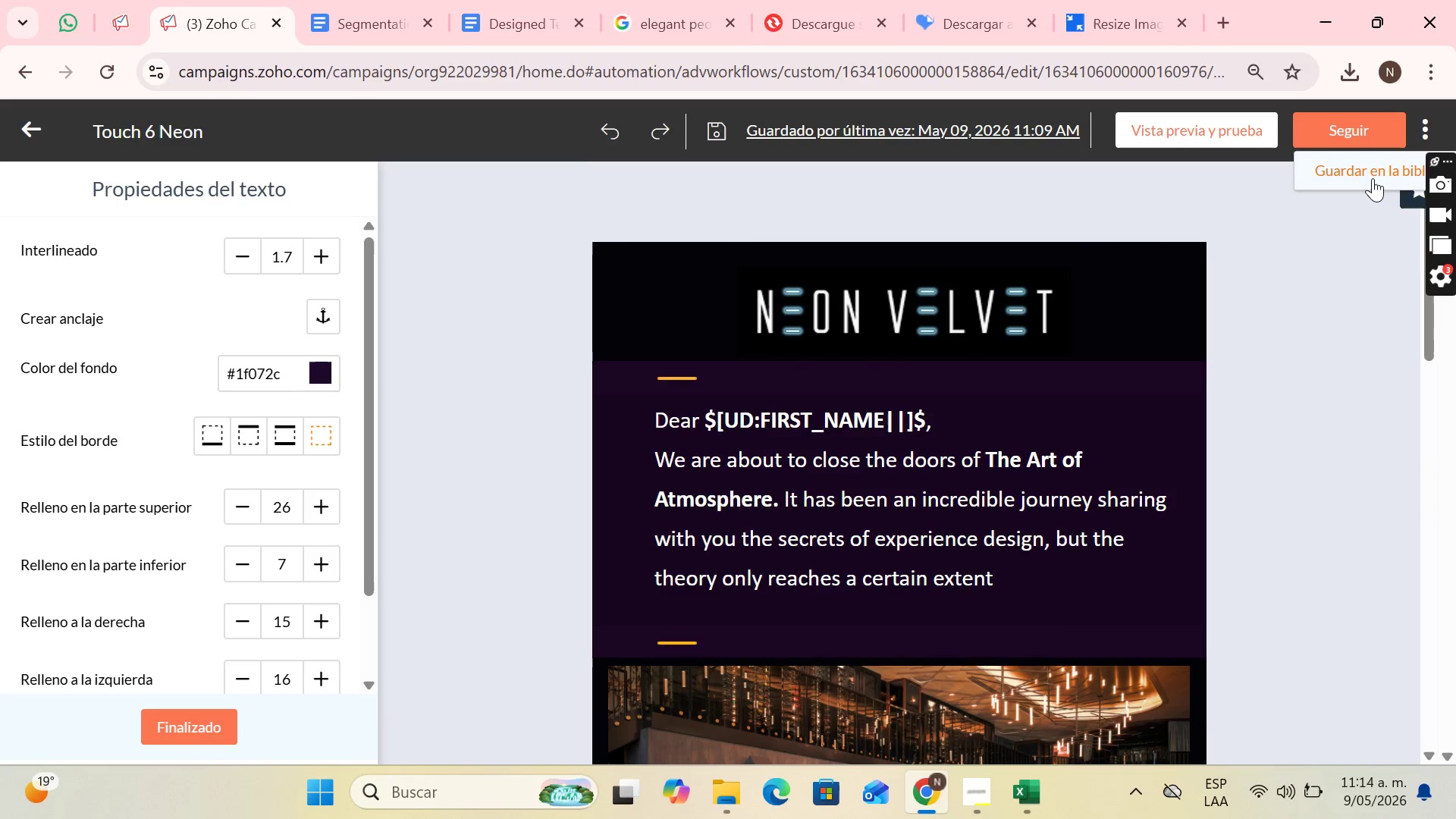 
left_click([1372, 179])
 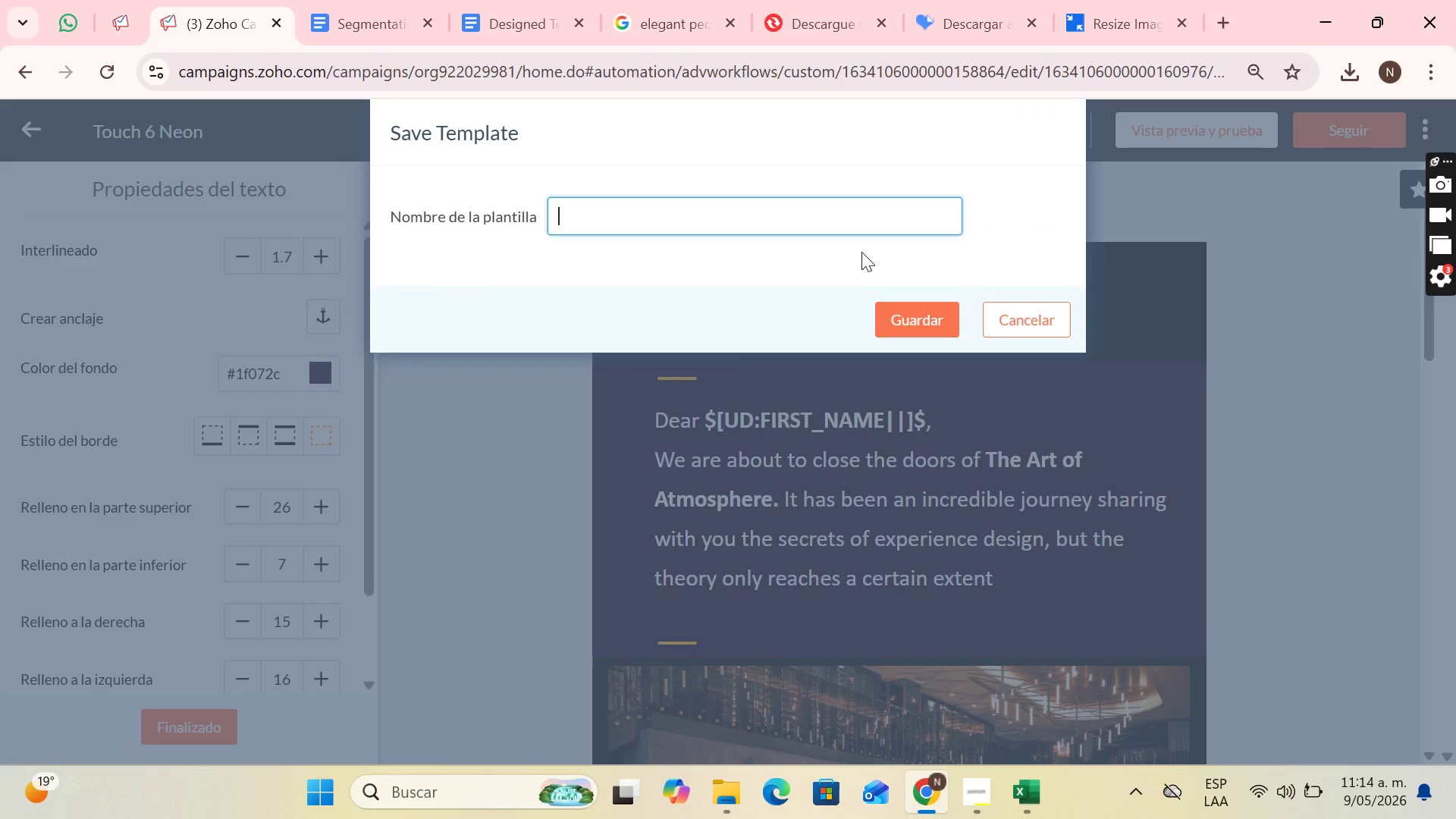 
type(tou)
 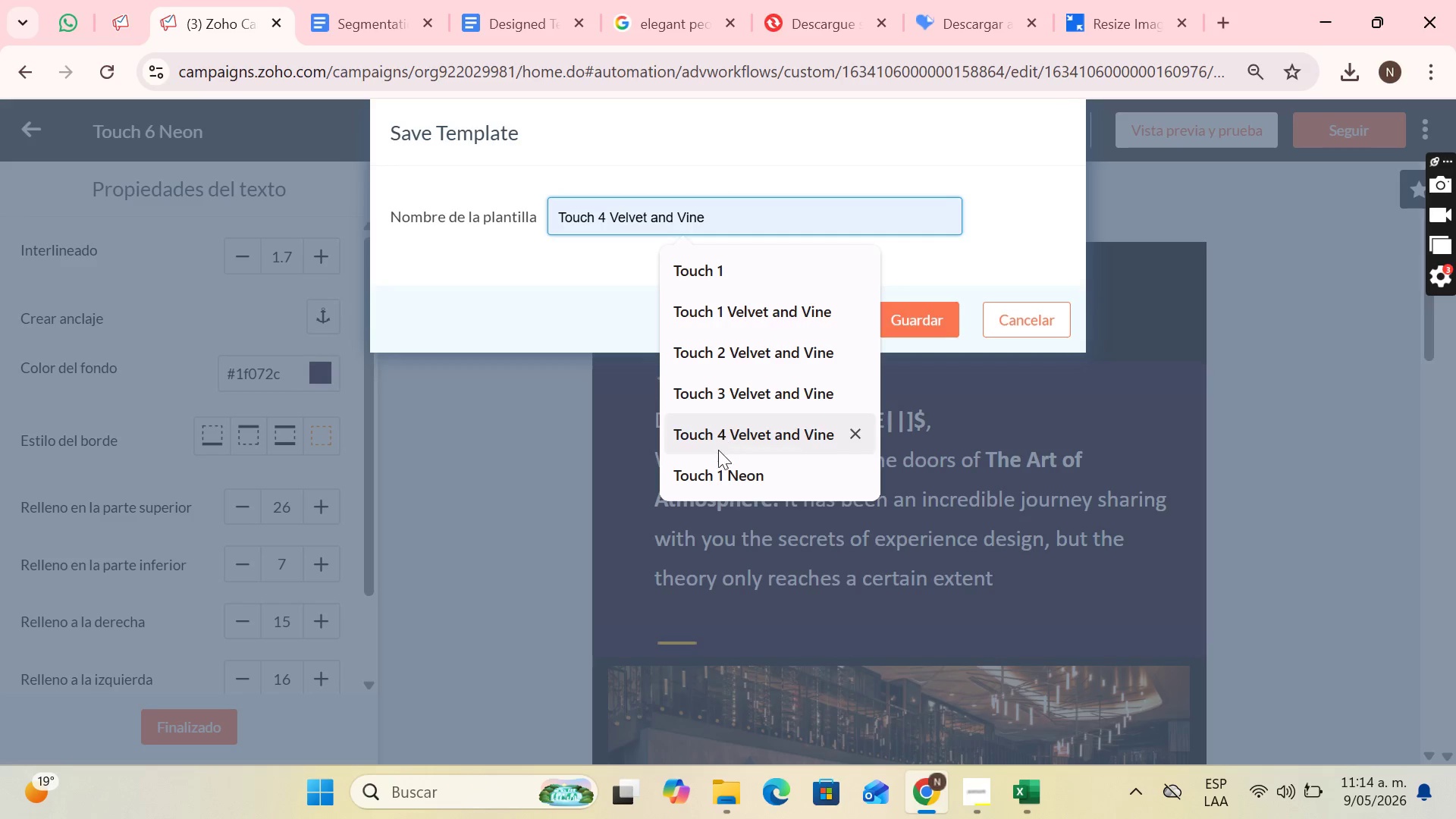 
left_click([714, 477])
 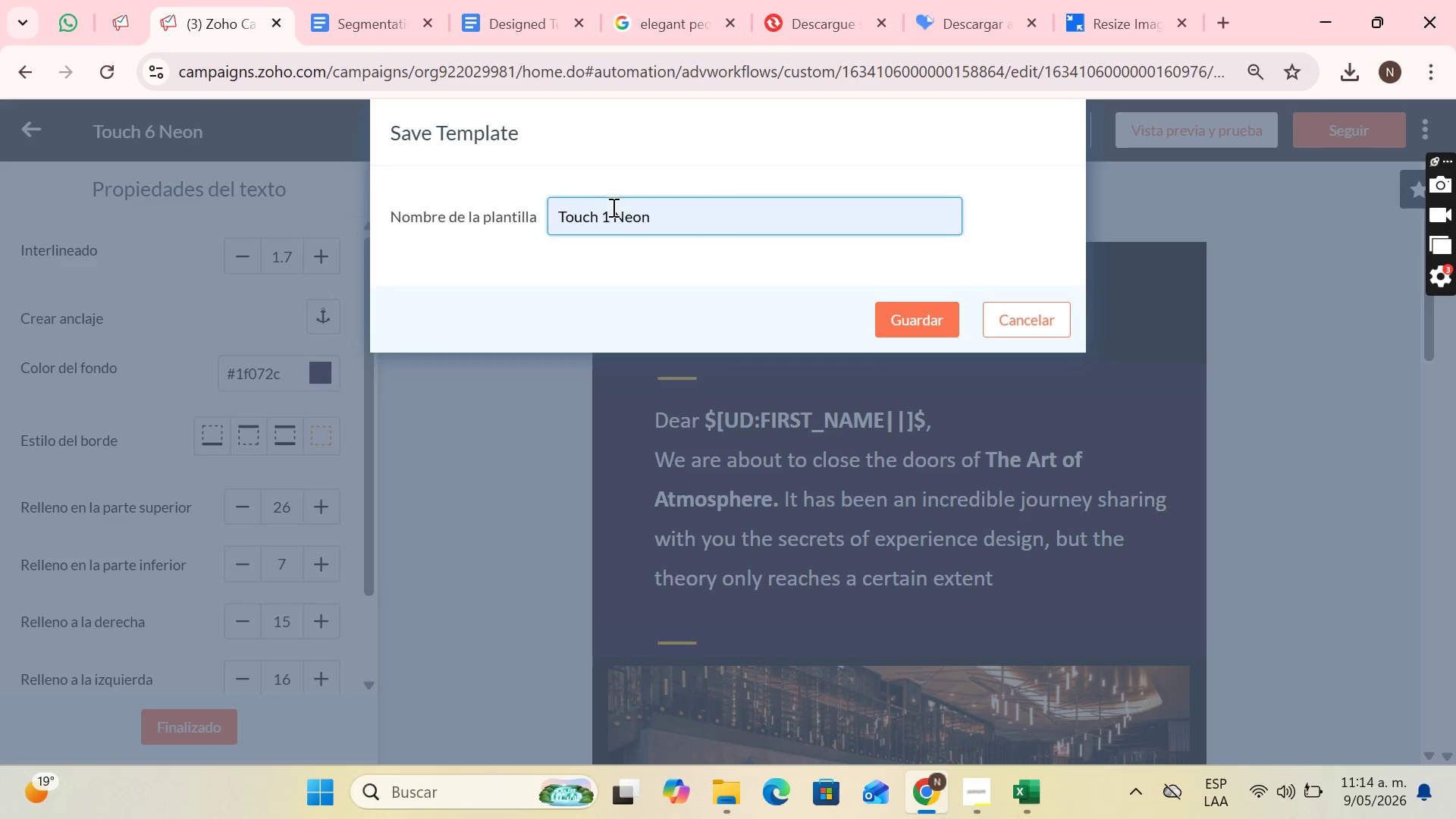 
left_click([609, 215])
 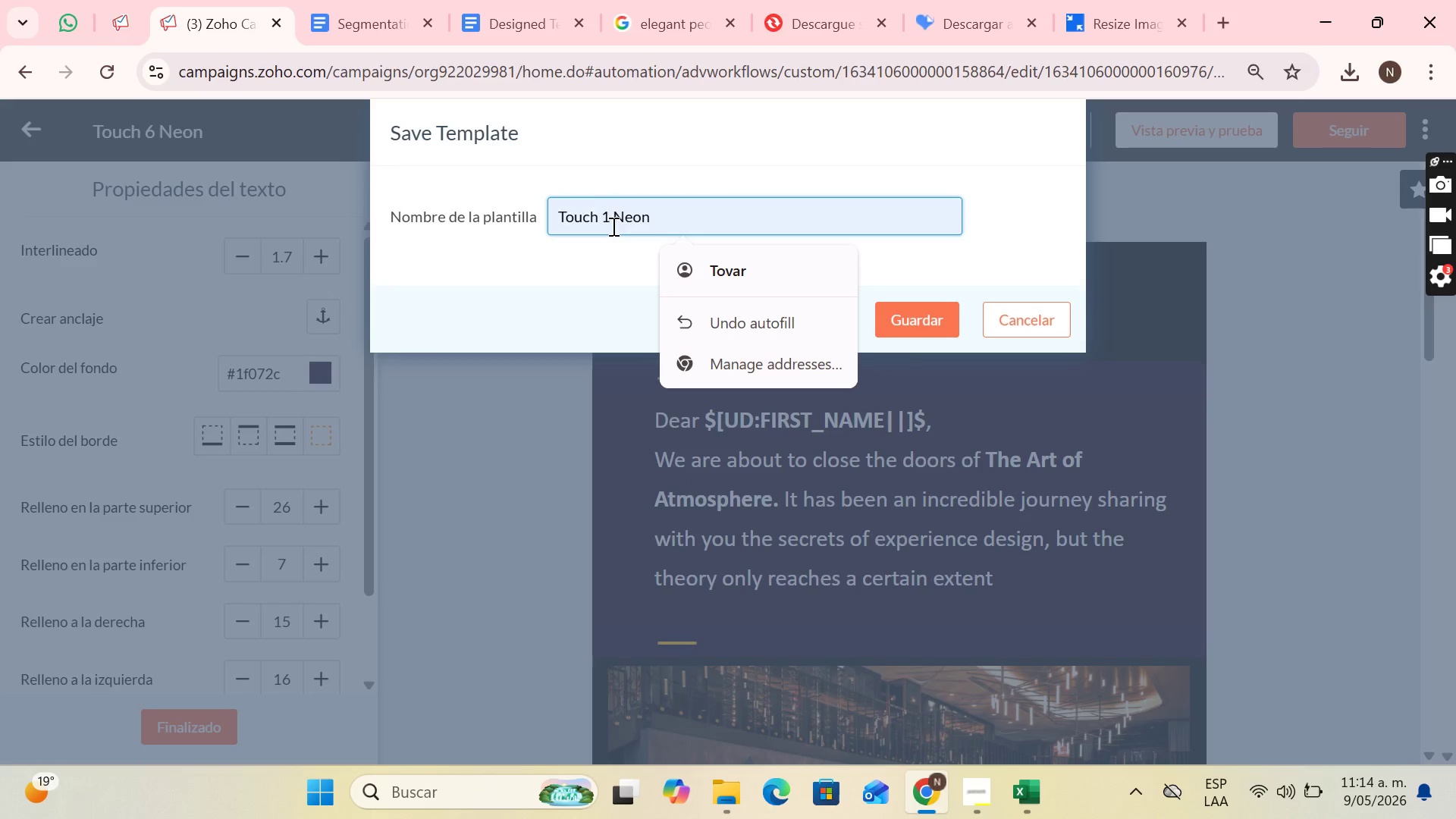 
key(Backspace)
 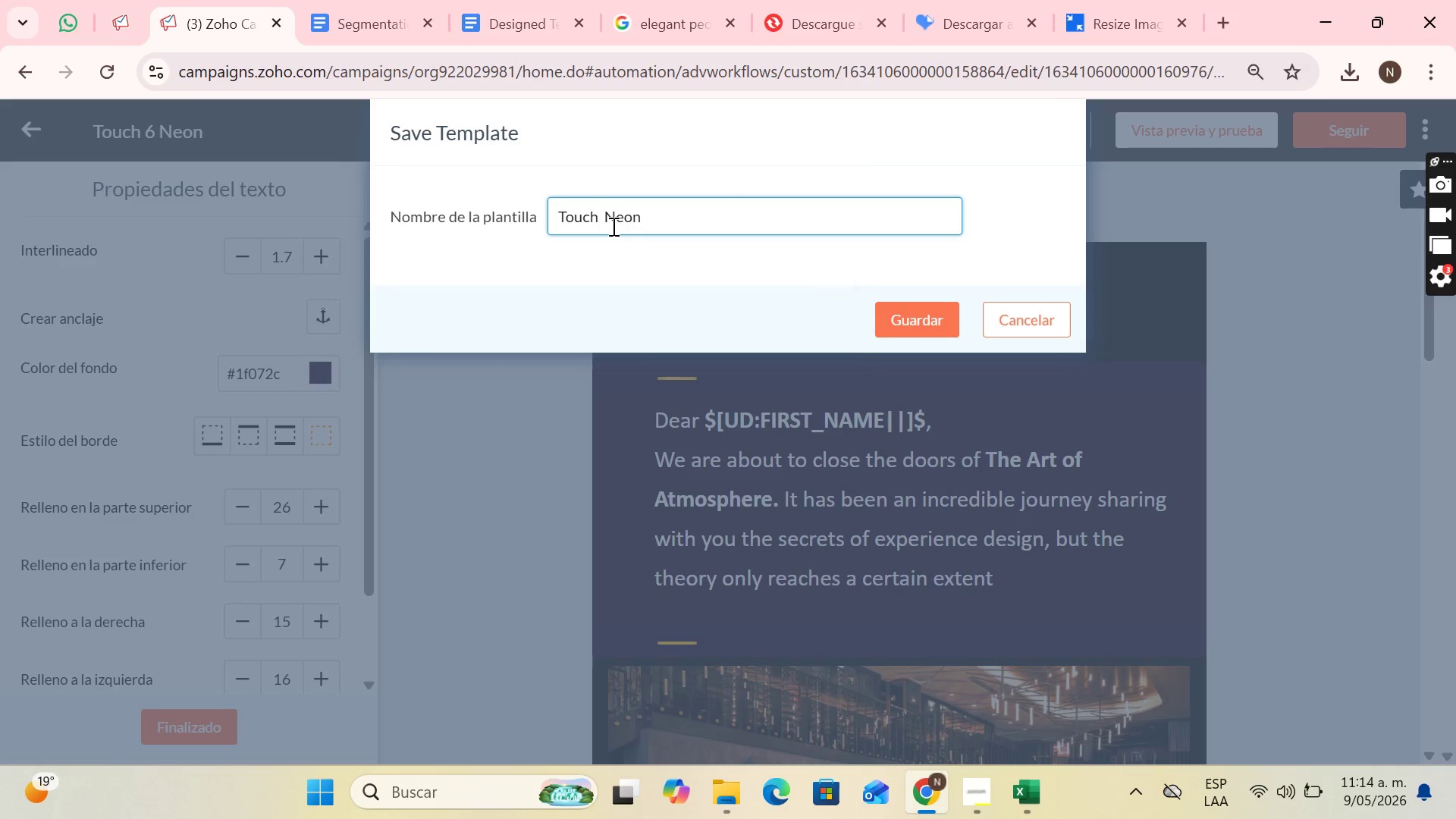 
key(6)
 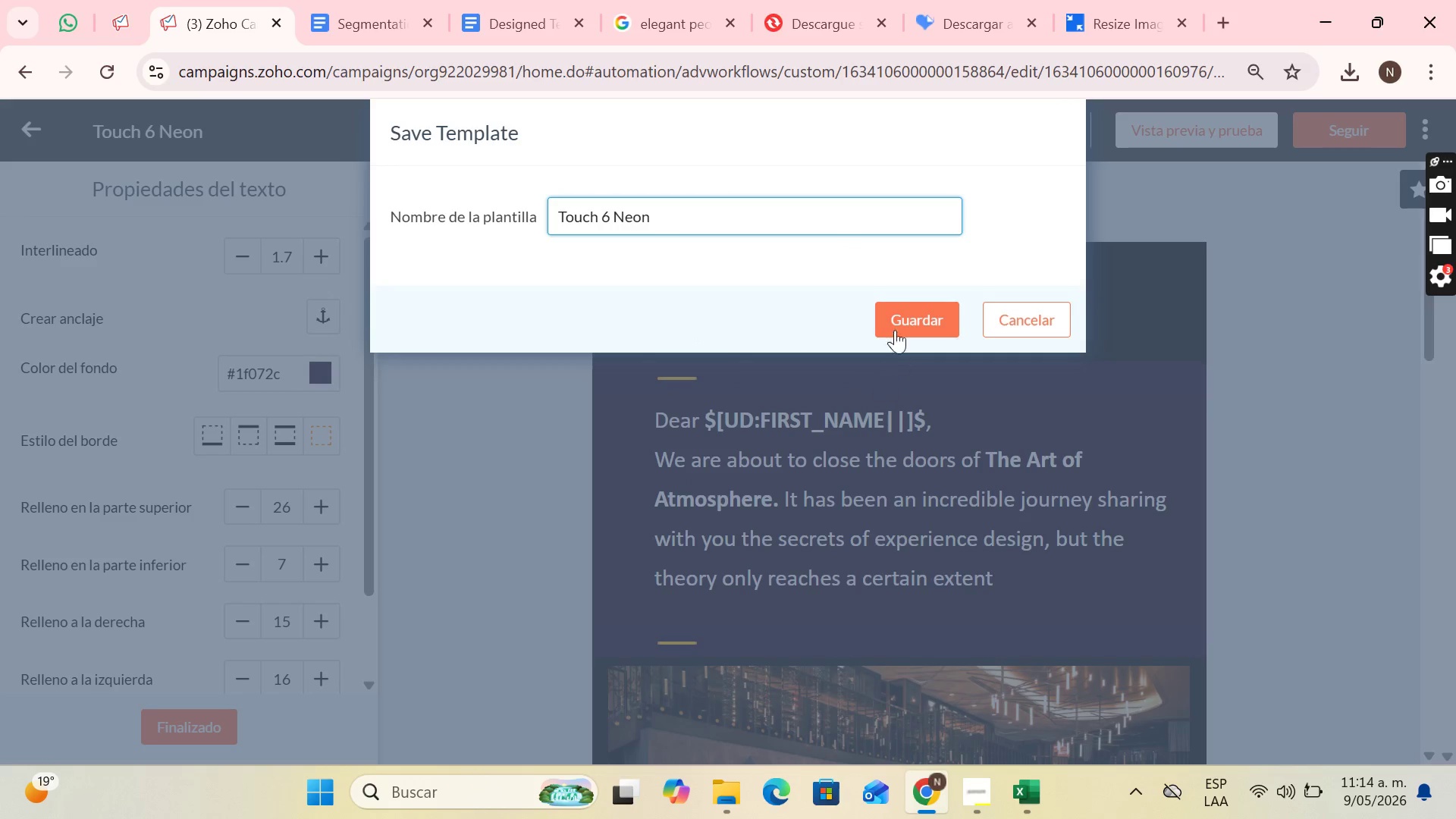 
left_click([900, 325])
 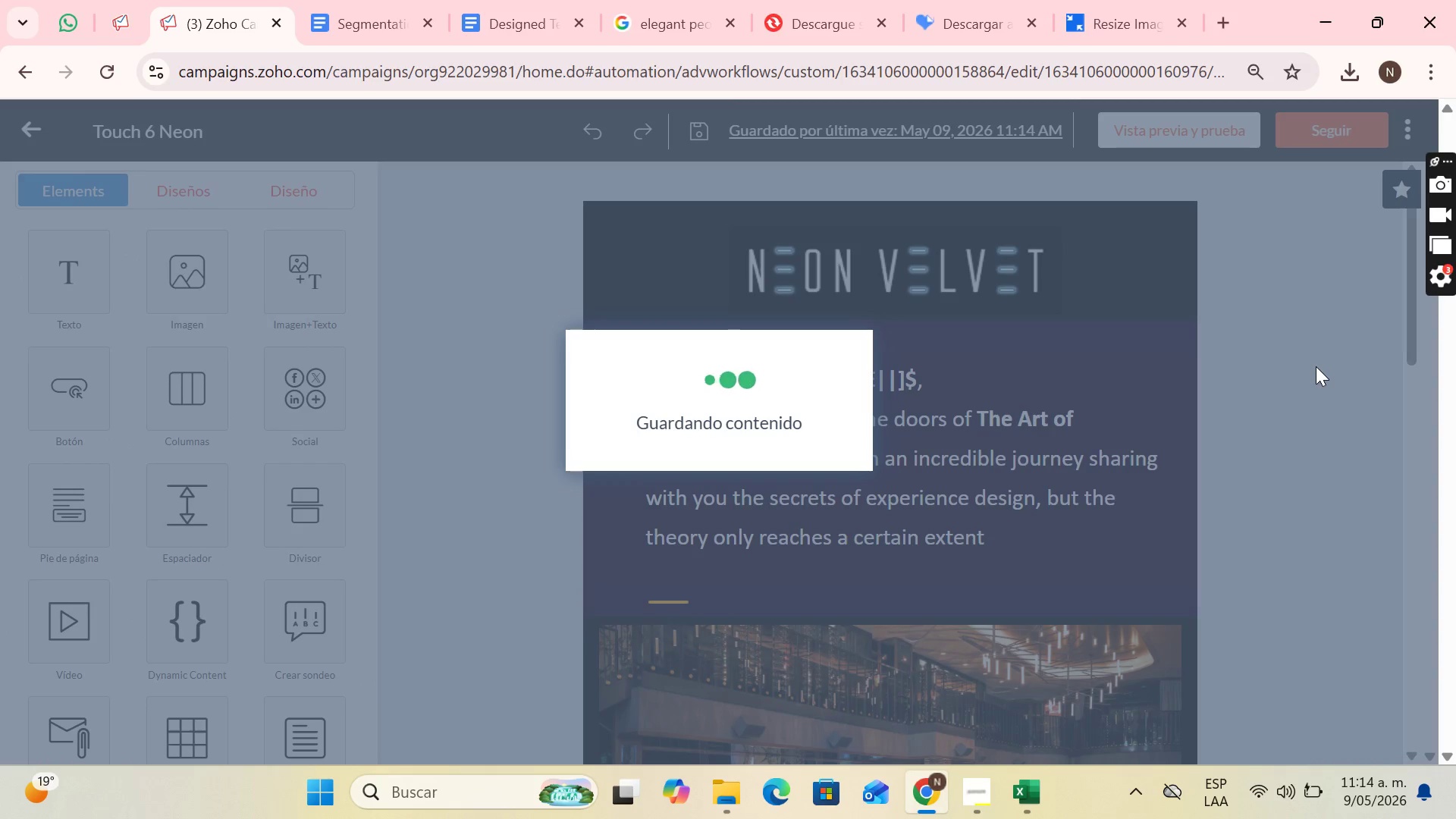 
key(PrintScreen)
 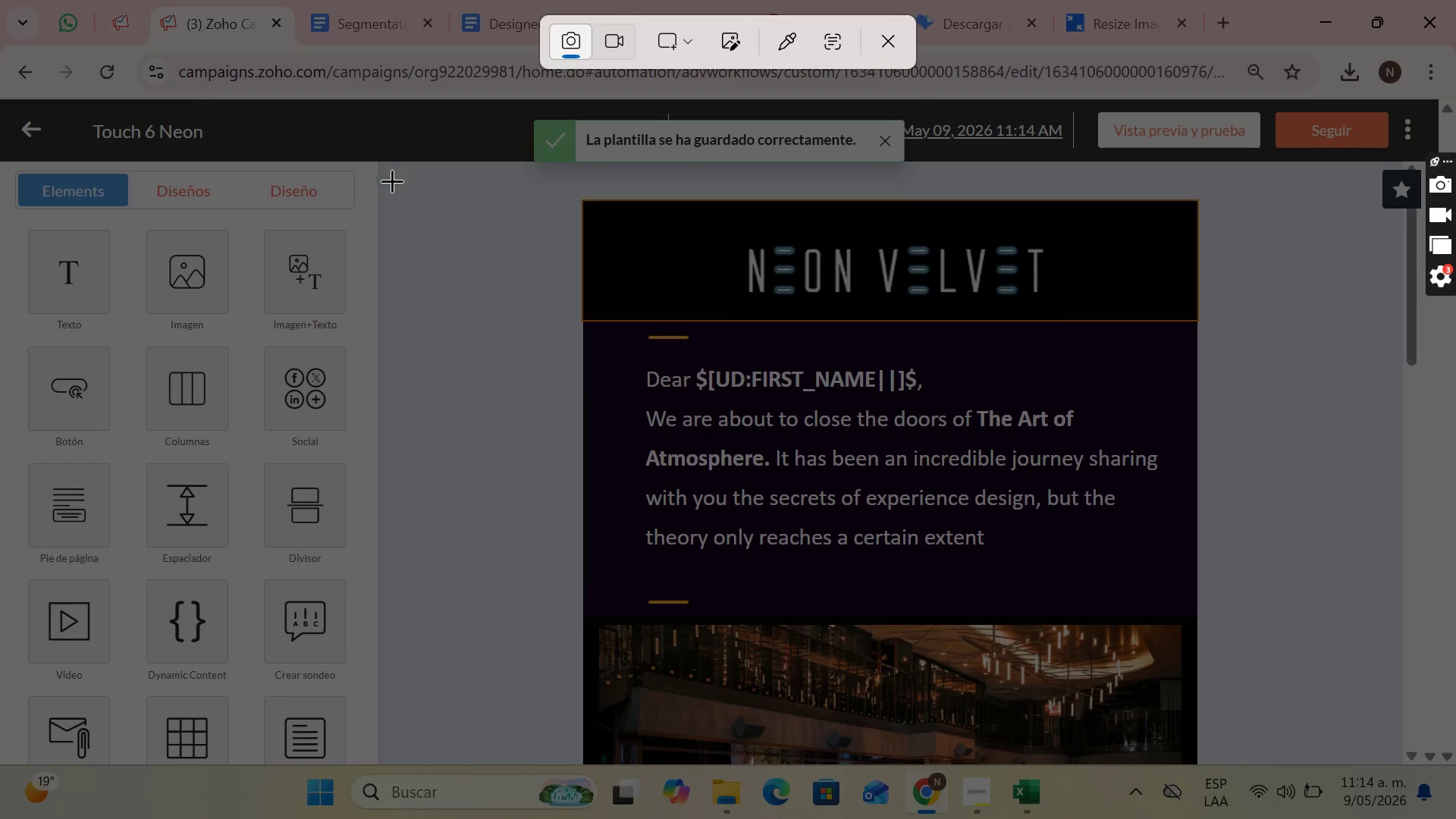 
left_click_drag(start_coordinate=[386, 186], to_coordinate=[1404, 763])
 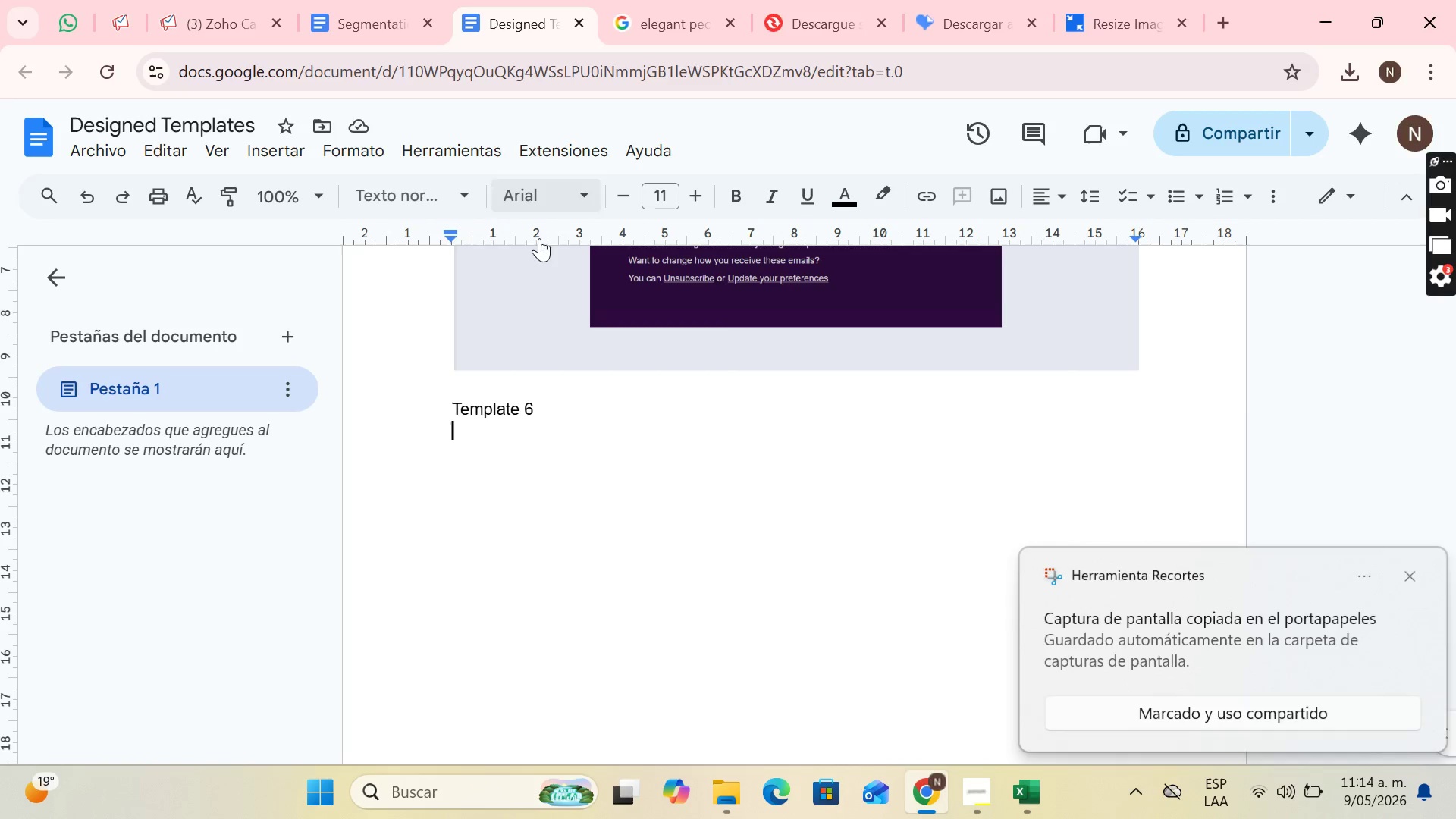 
key(Control+V)
 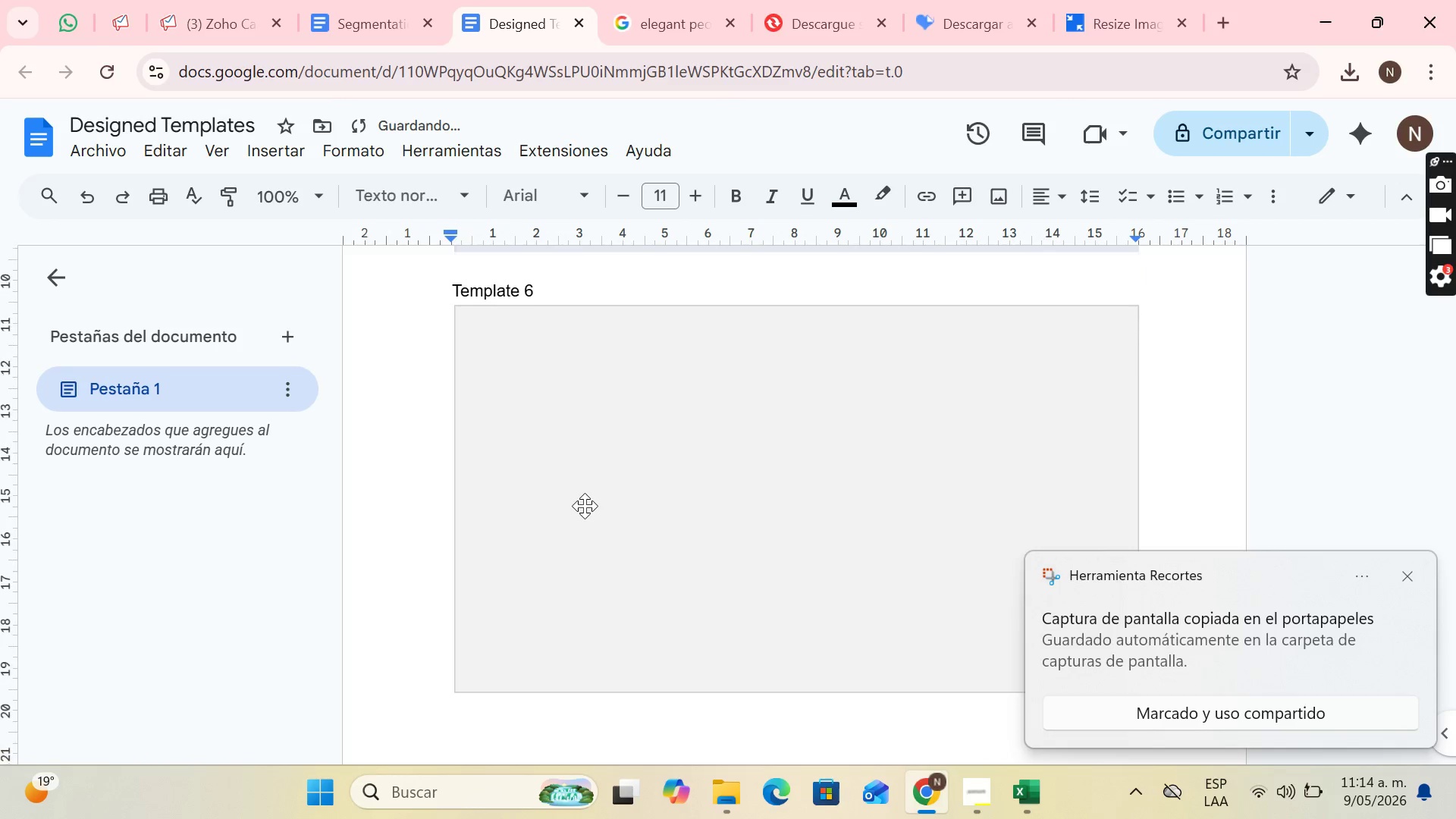 
key(Enter)
 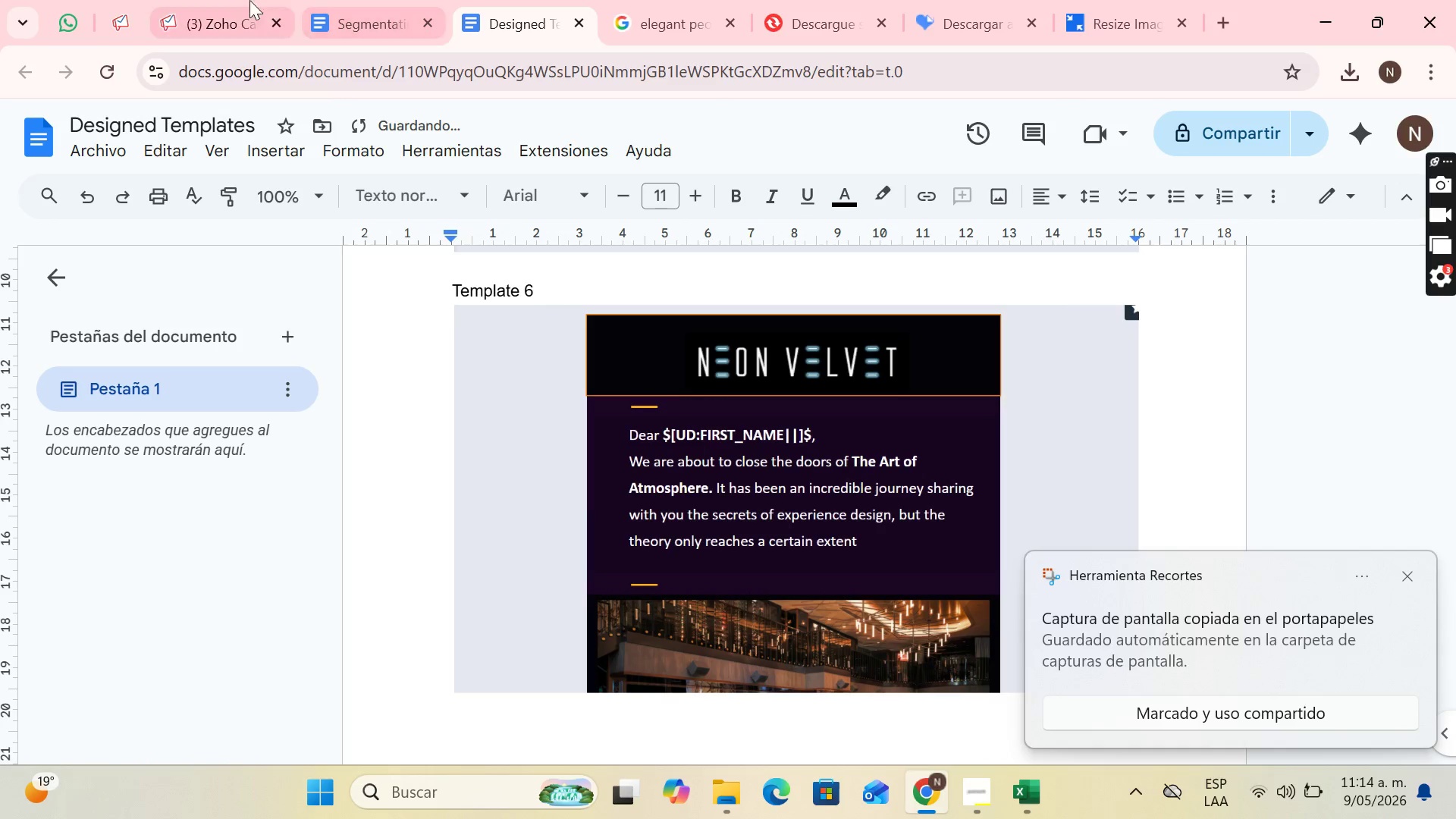 
left_click([217, 0])
 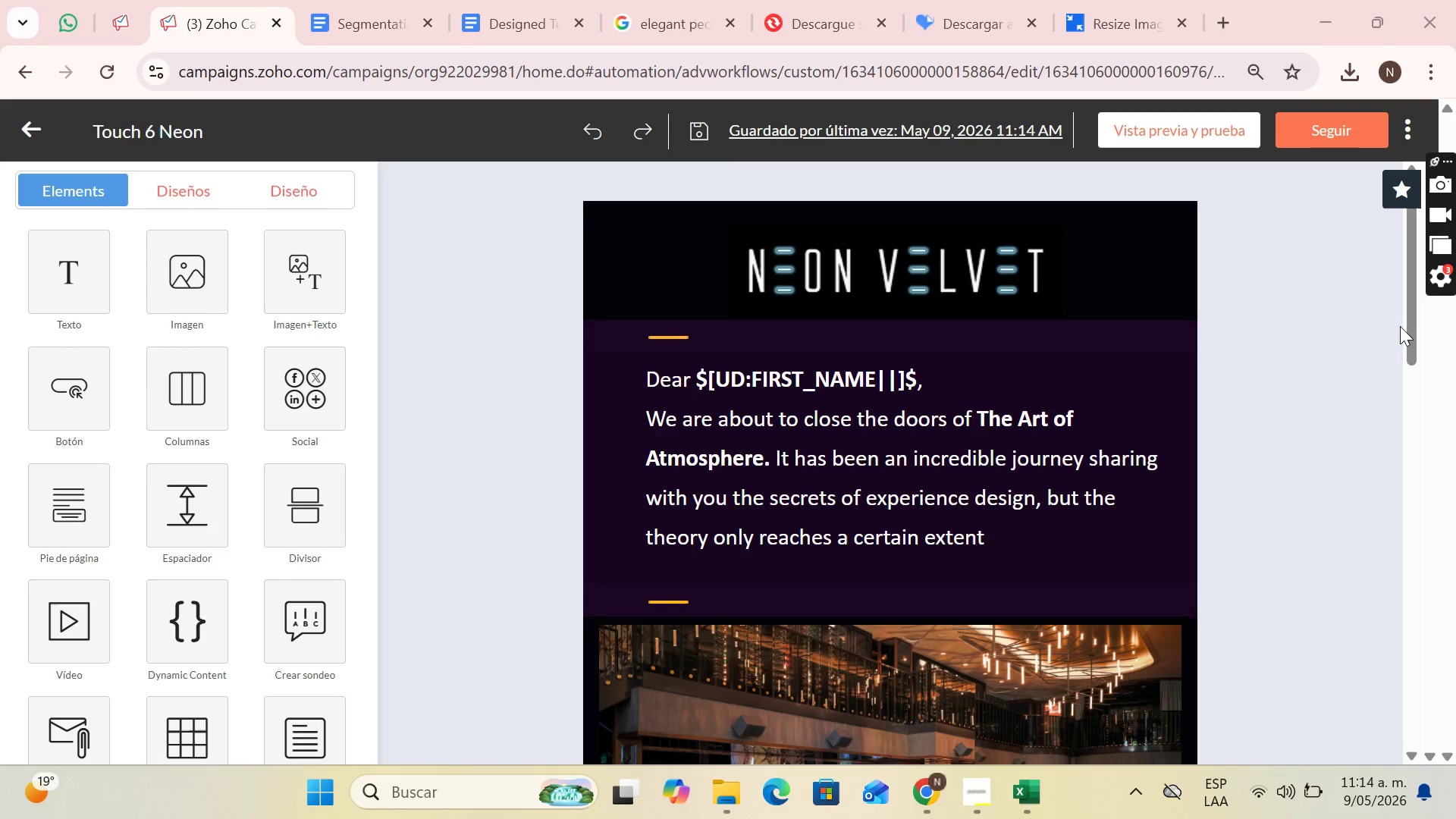 
left_click_drag(start_coordinate=[1405, 326], to_coordinate=[1414, 497])
 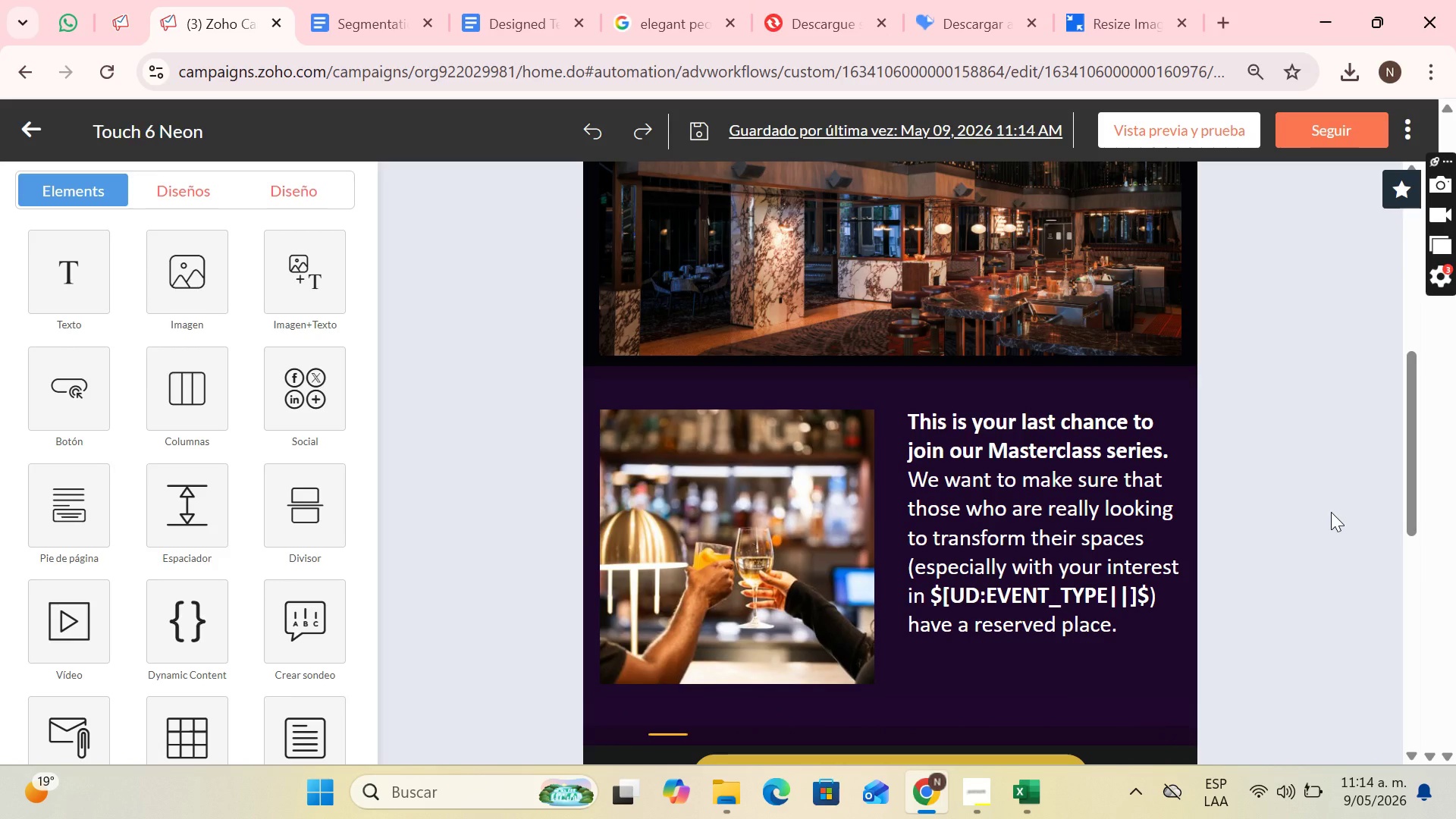 
key(PrintScreen)
 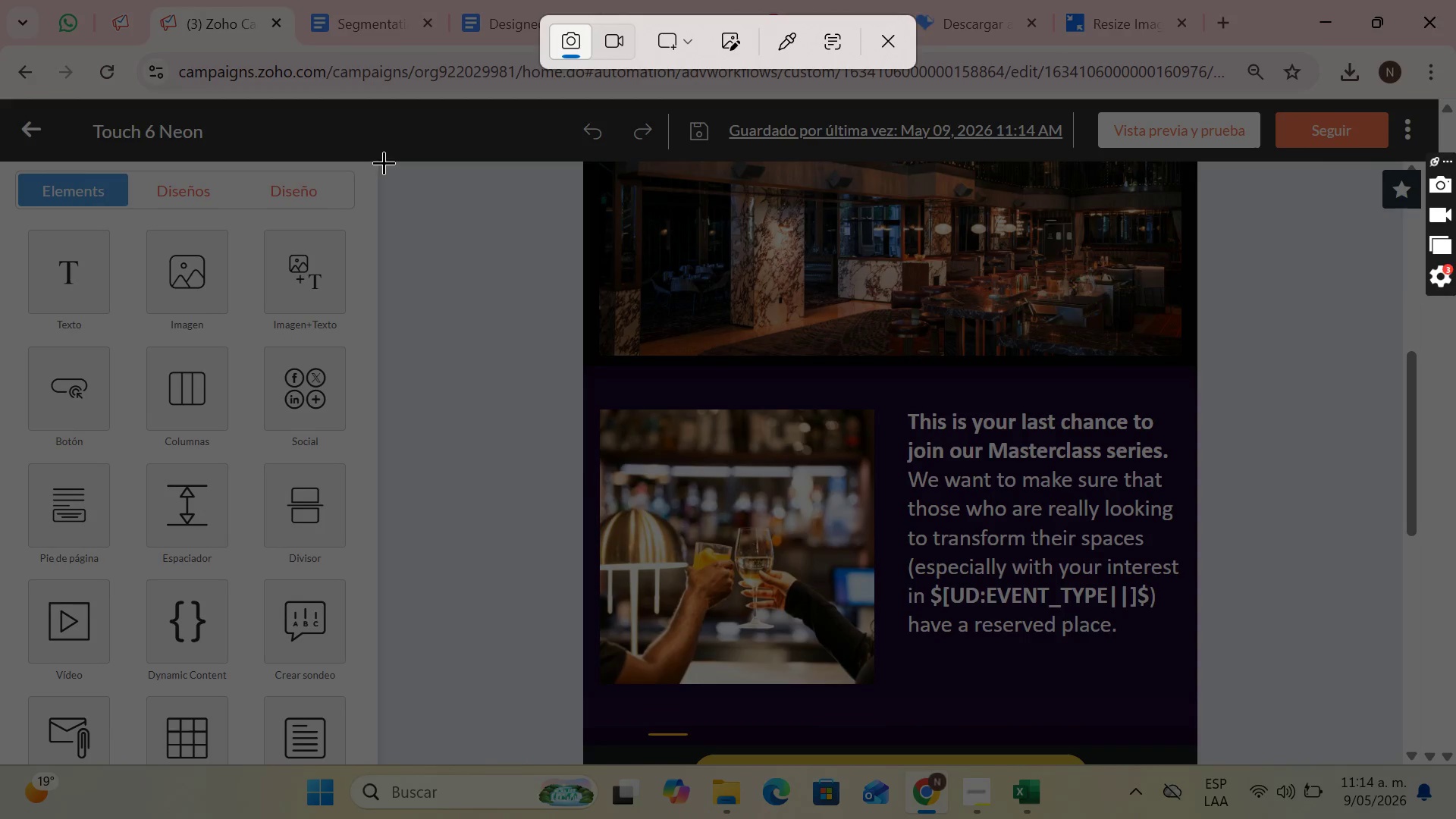 
left_click_drag(start_coordinate=[382, 162], to_coordinate=[1402, 764])
 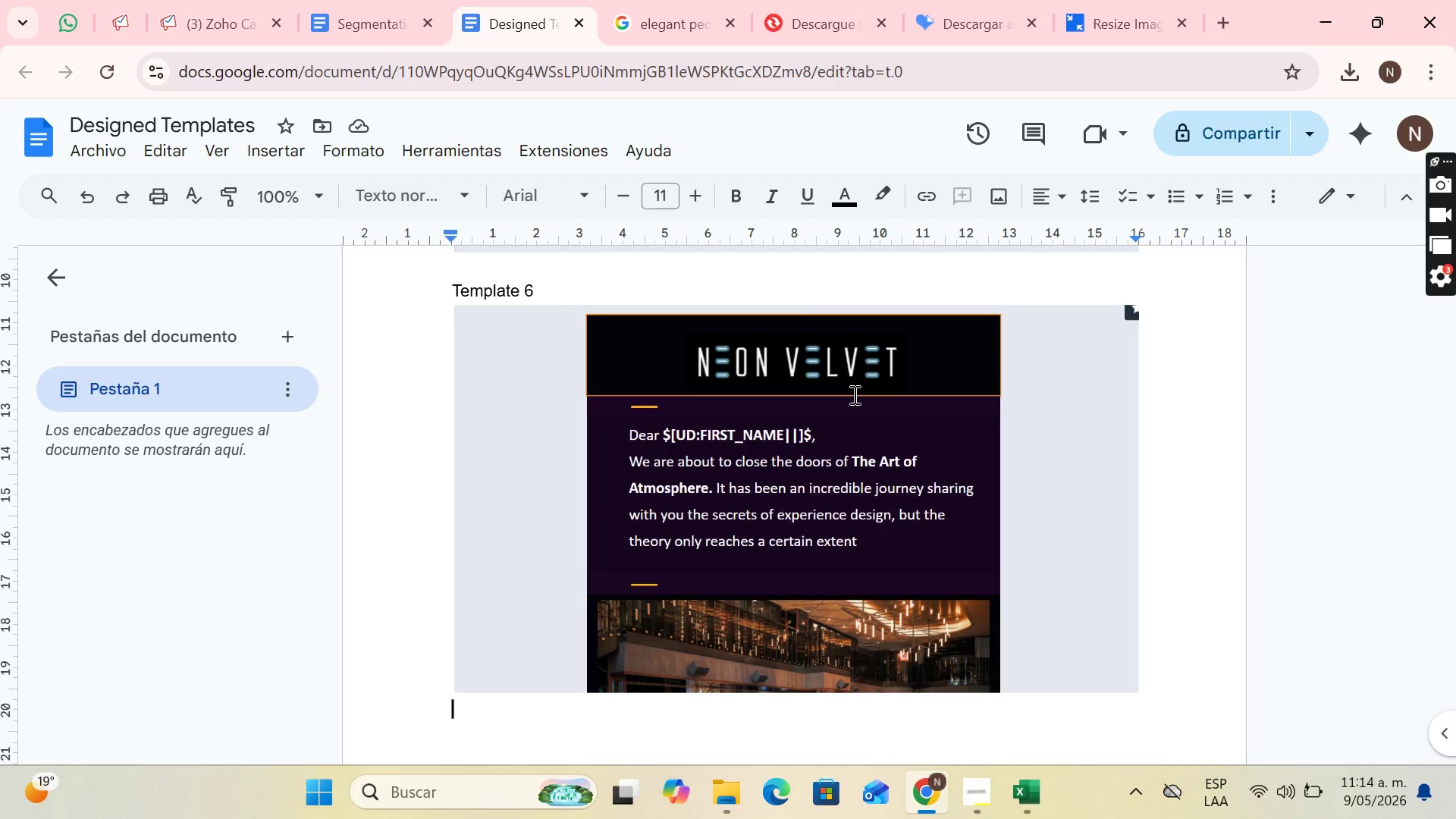 
key(Control+V)
 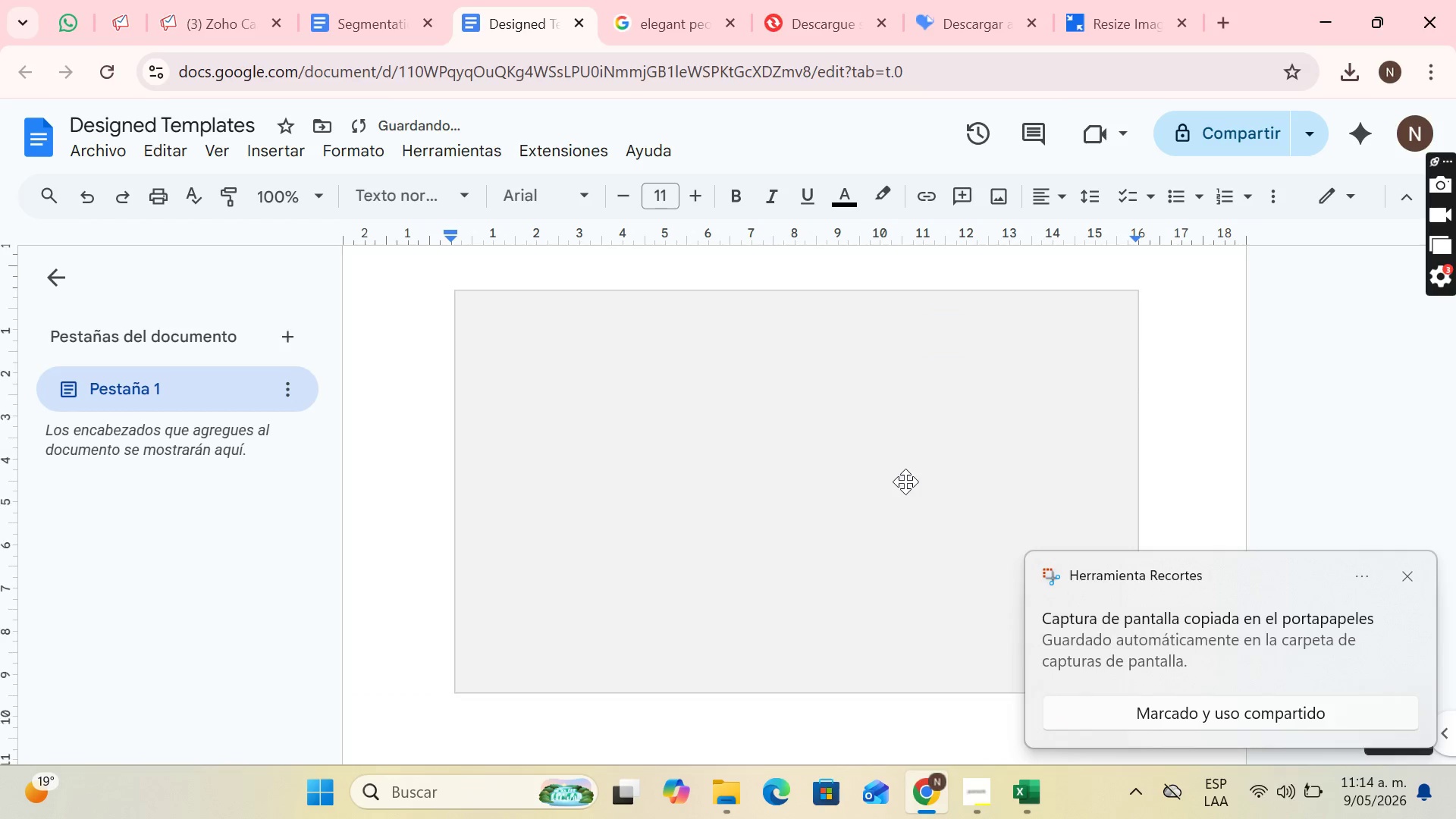 
key(Enter)